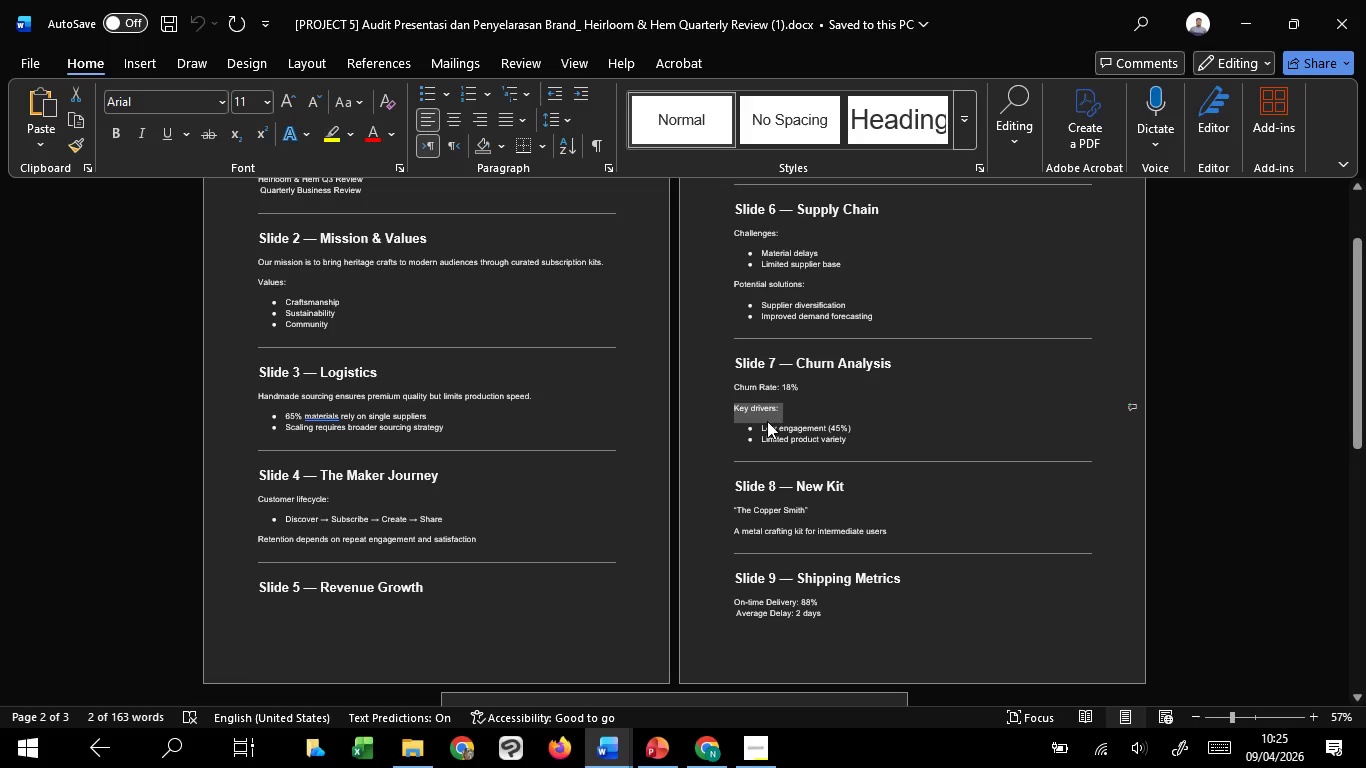 
left_click([767, 421])
 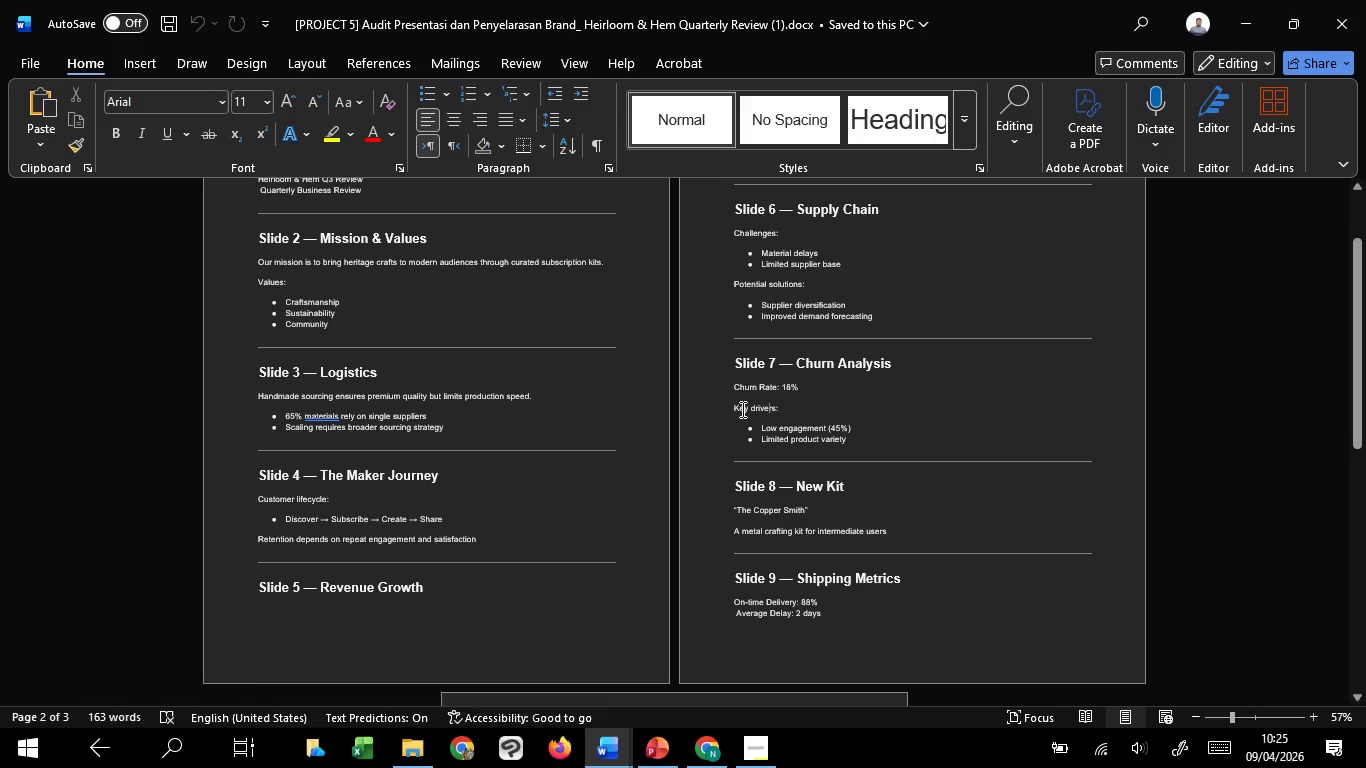 
left_click_drag(start_coordinate=[741, 409], to_coordinate=[852, 446])
 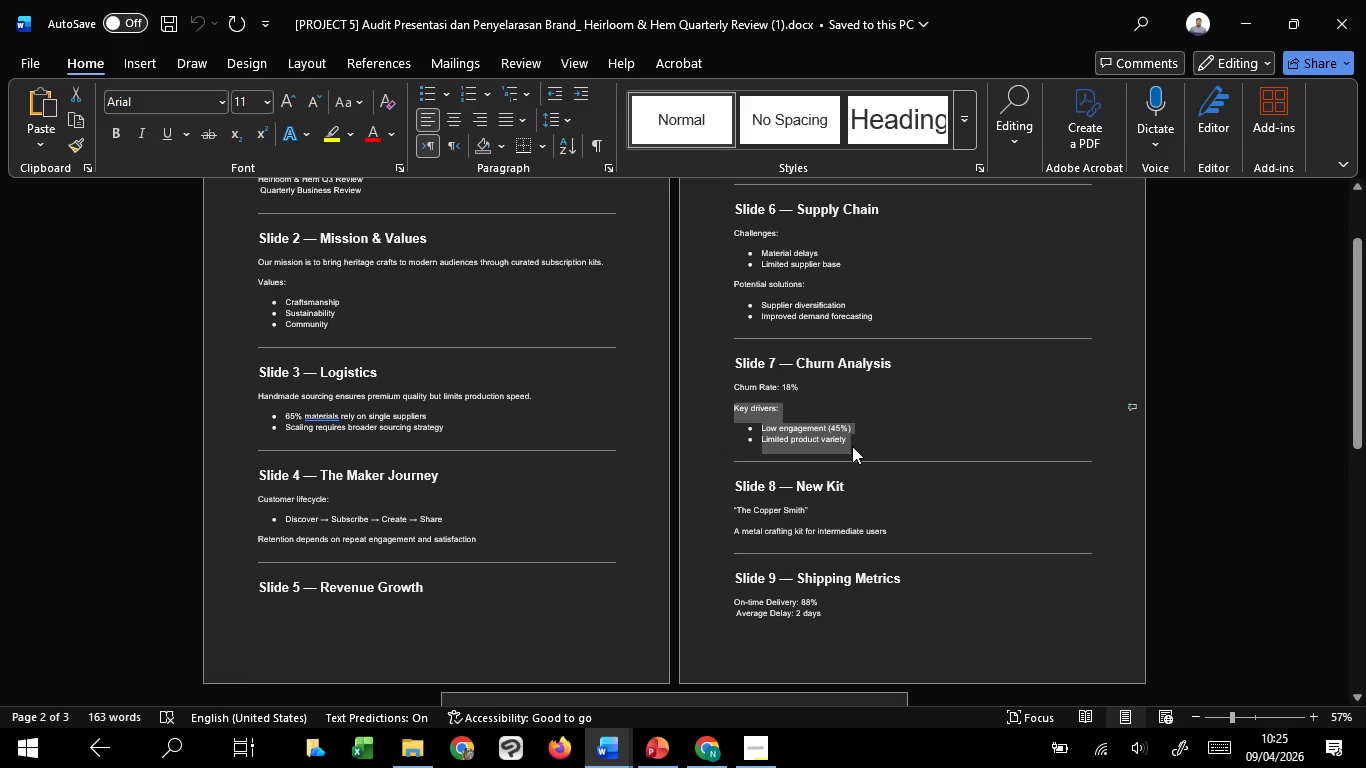 
key(Control+C)
 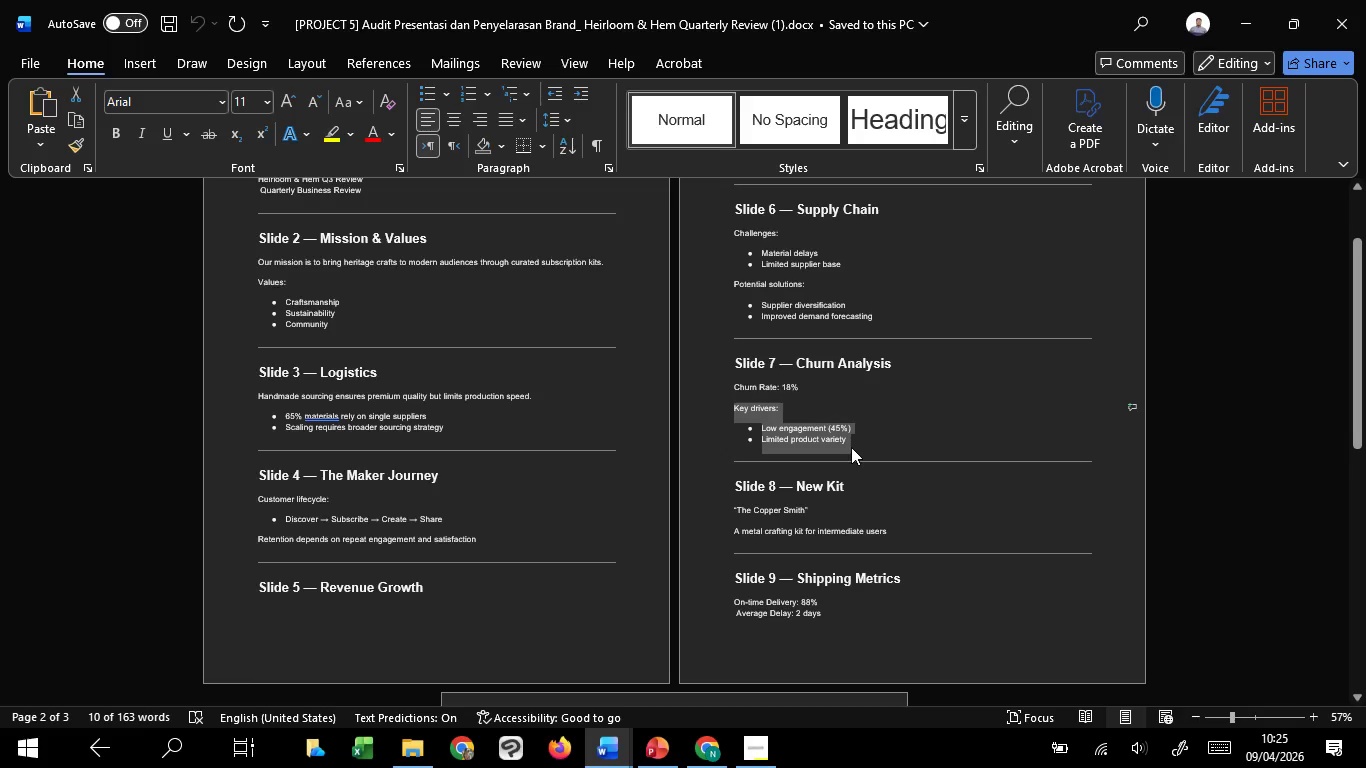 
key(Control+C)
 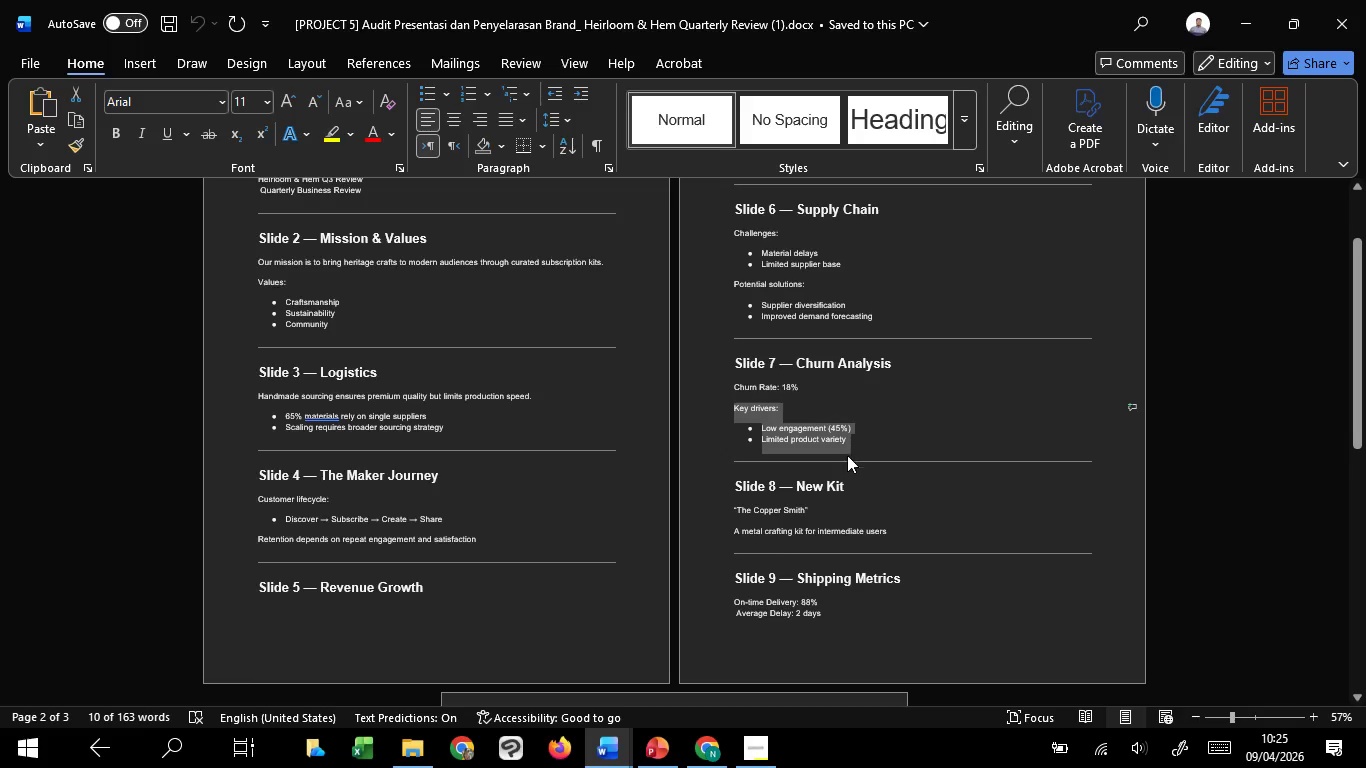 
key(Control+C)
 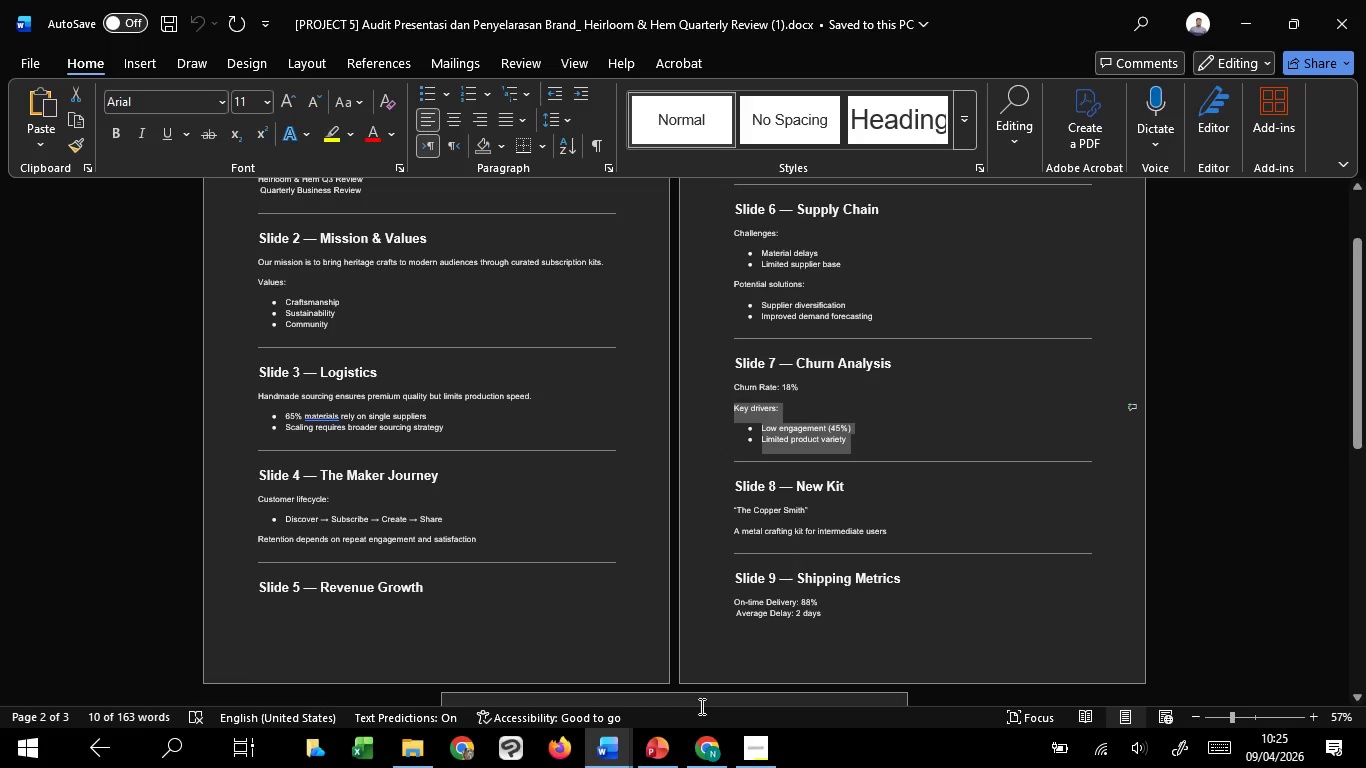 
key(Control+C)
 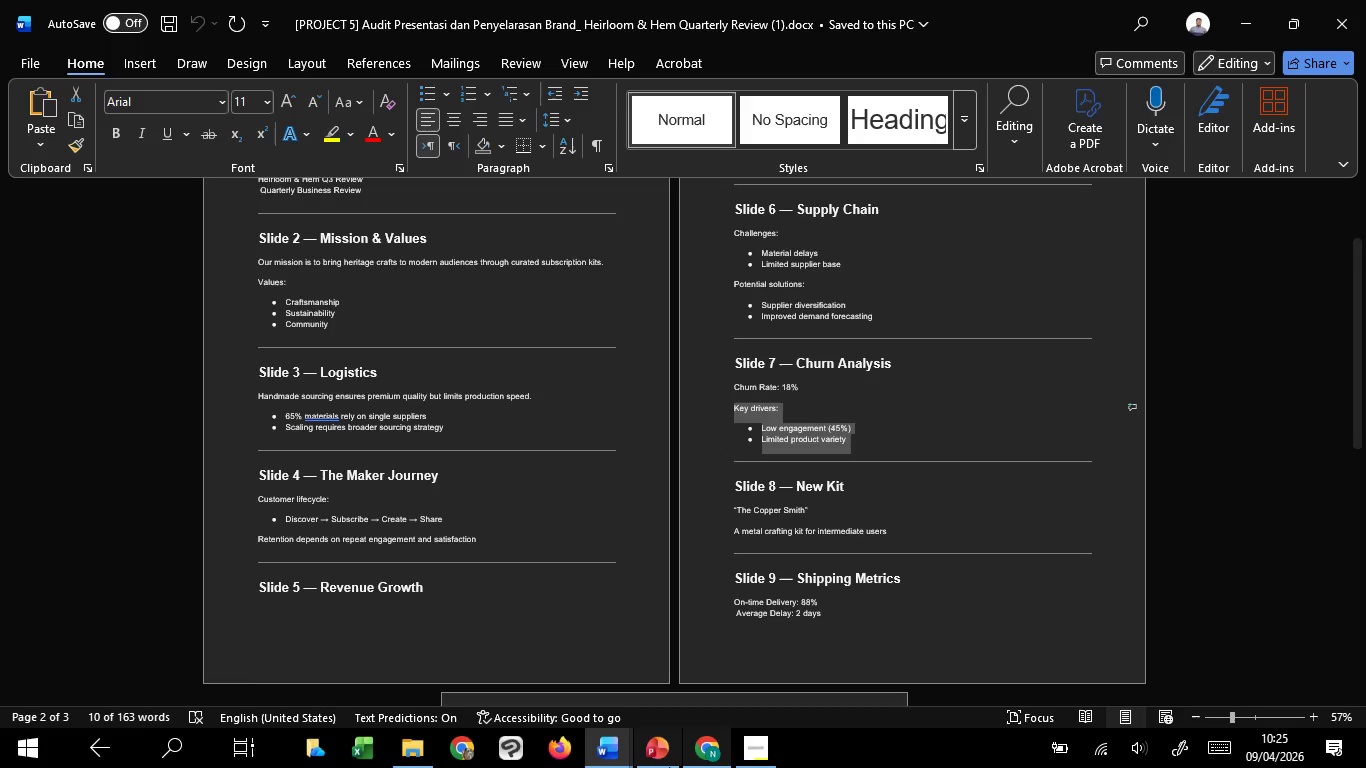 
mouse_move([671, 746])
 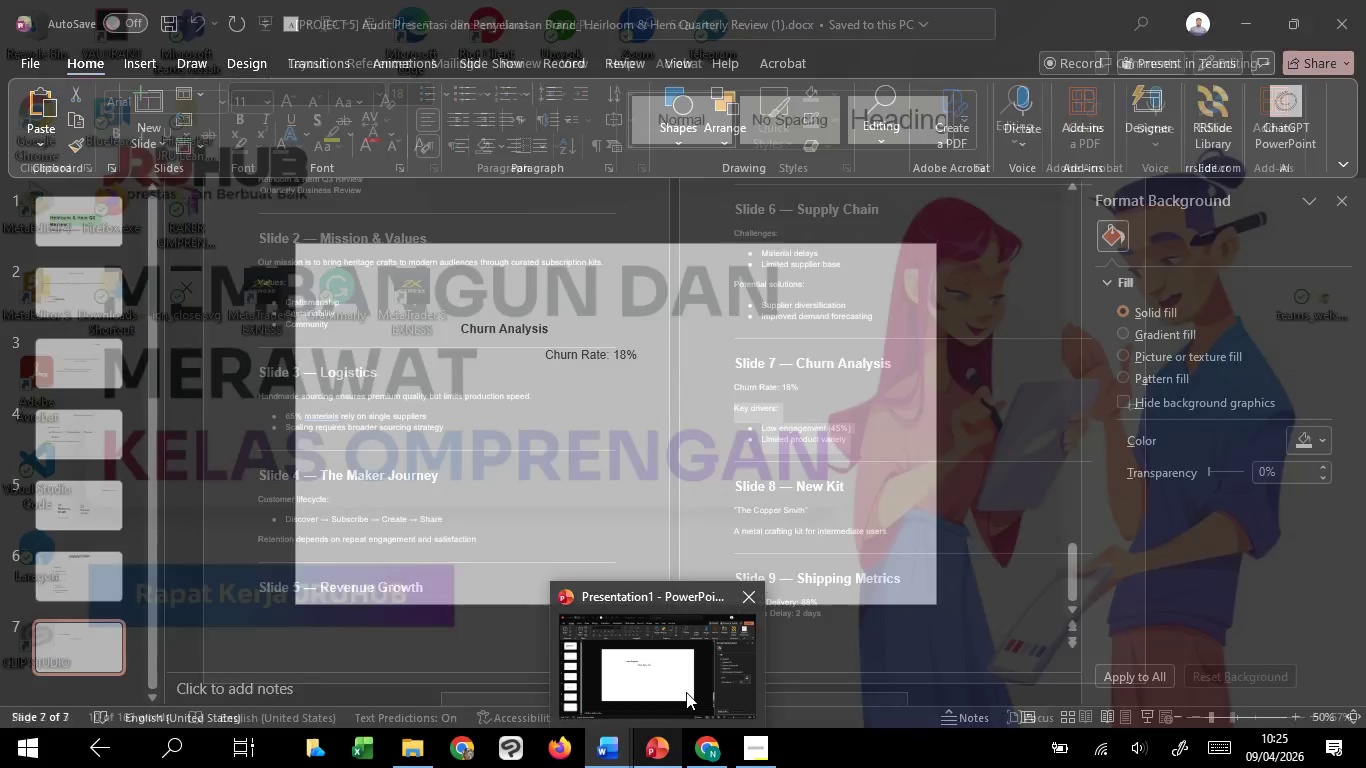 
left_click([686, 692])
 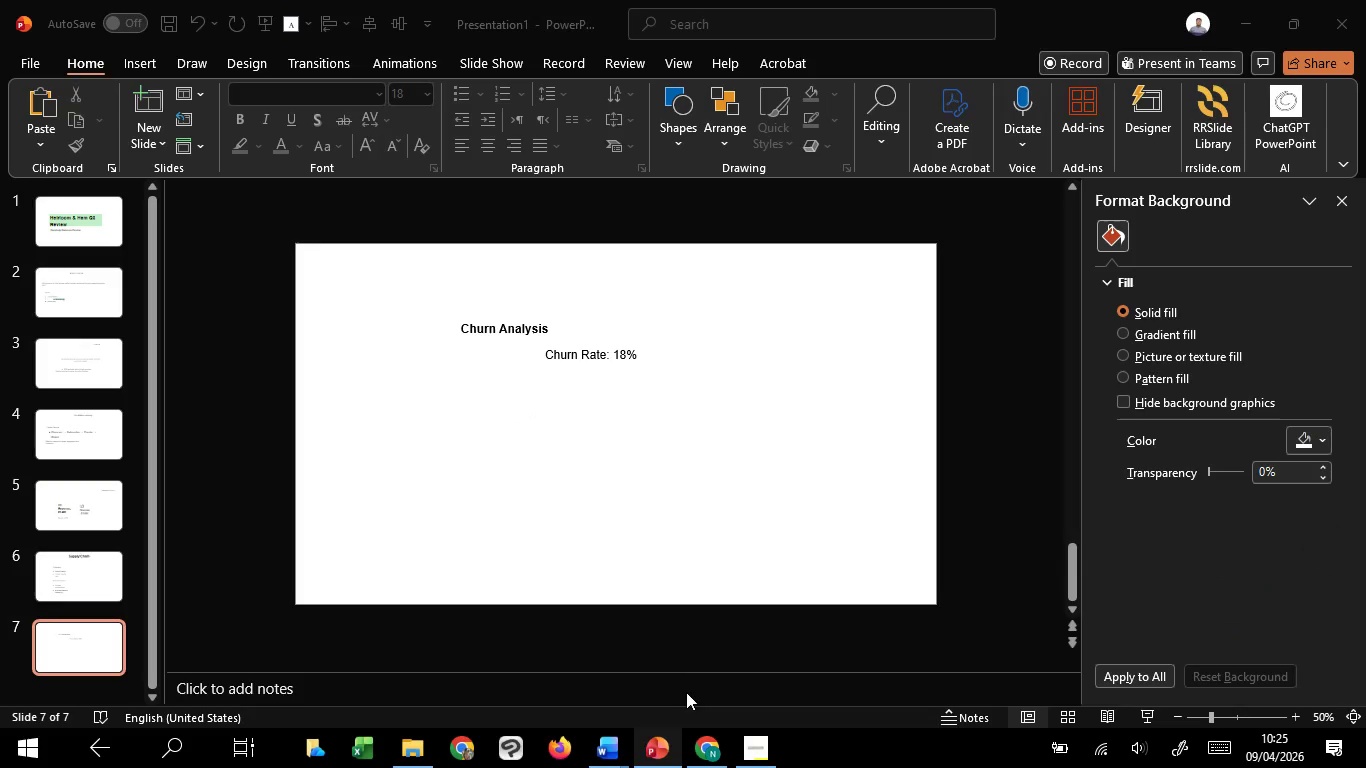 
key(Control+V)
 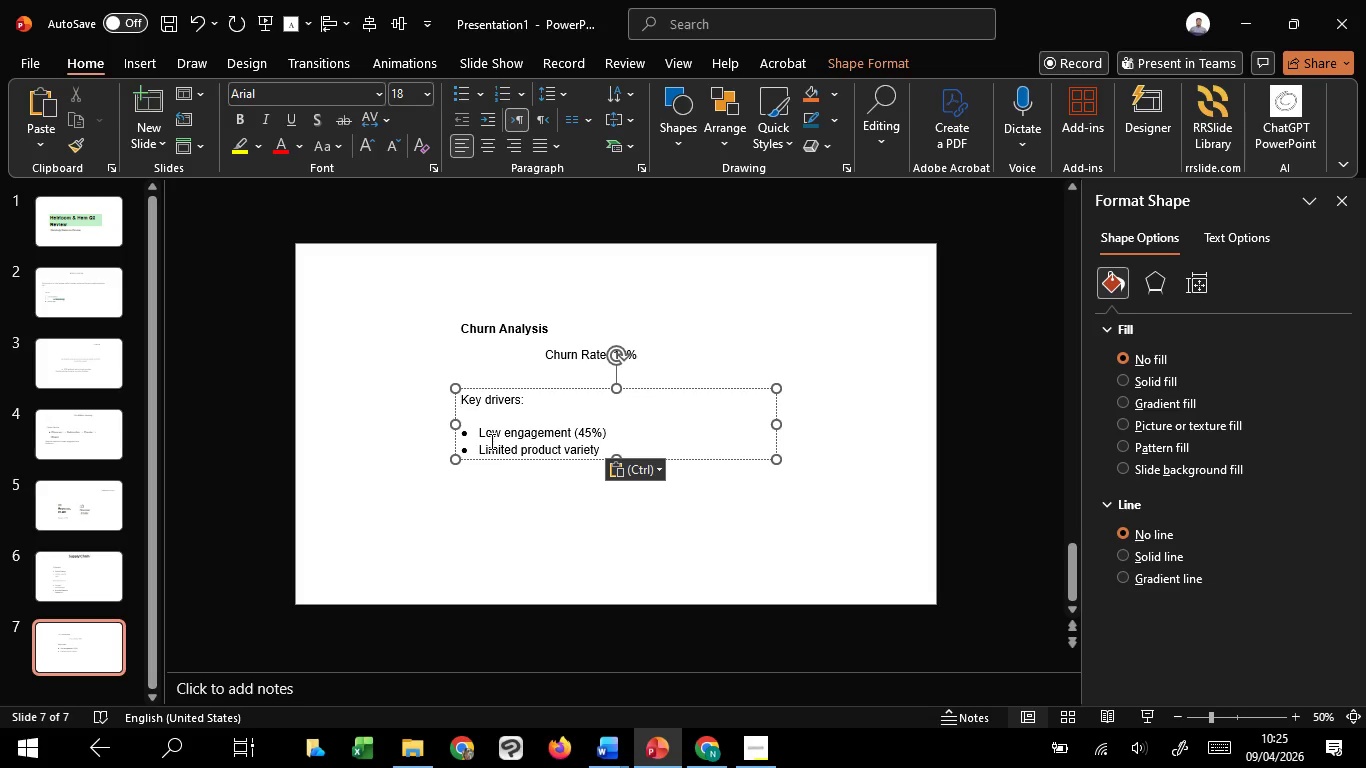 
left_click_drag(start_coordinate=[478, 430], to_coordinate=[637, 454])
 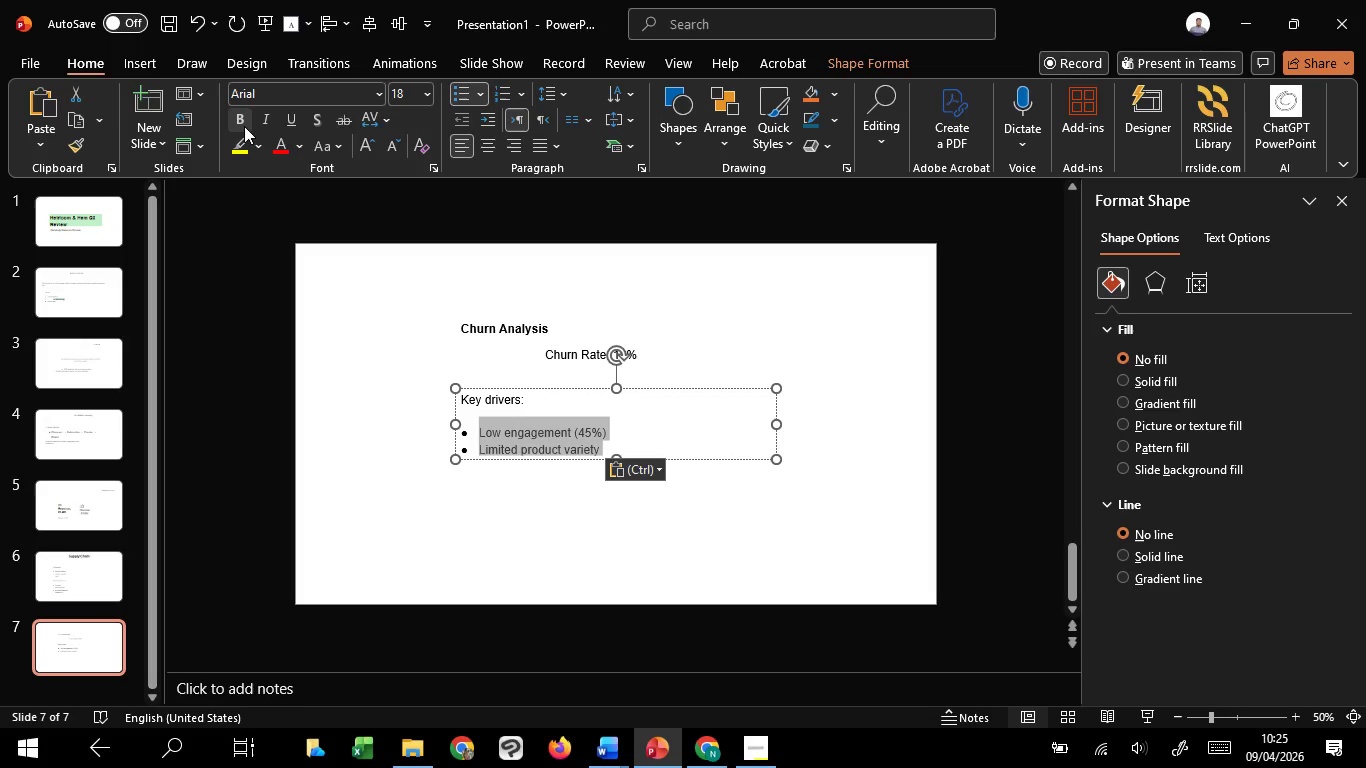 
left_click([244, 126])
 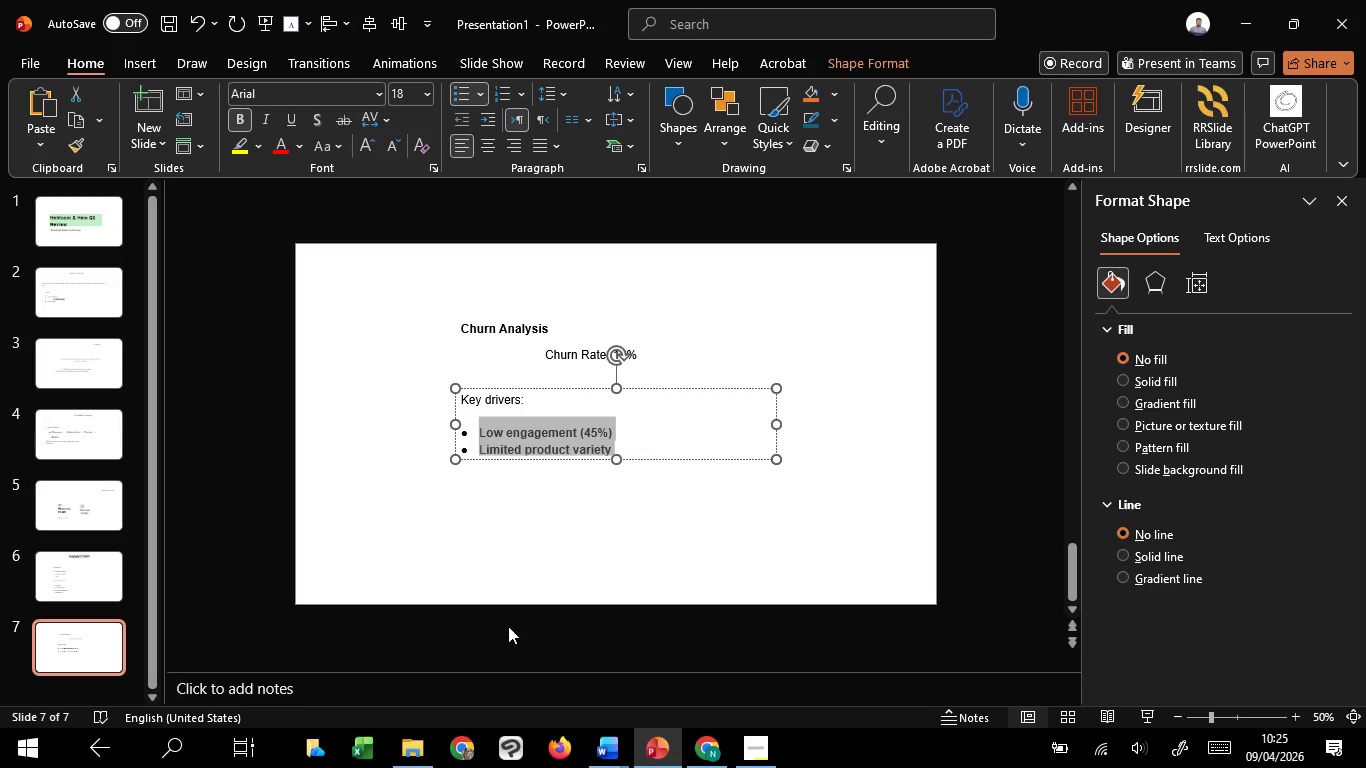 
left_click([543, 550])
 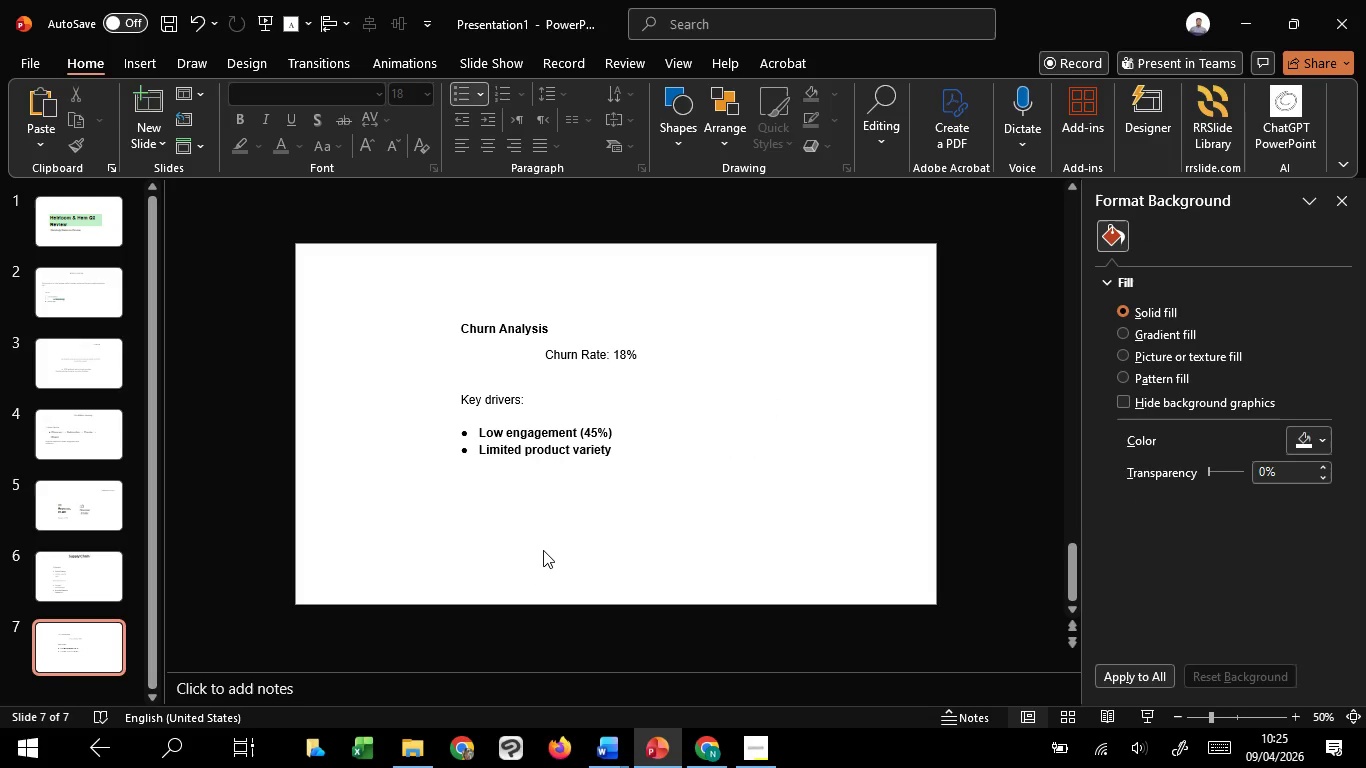 
key(Control+Z)
 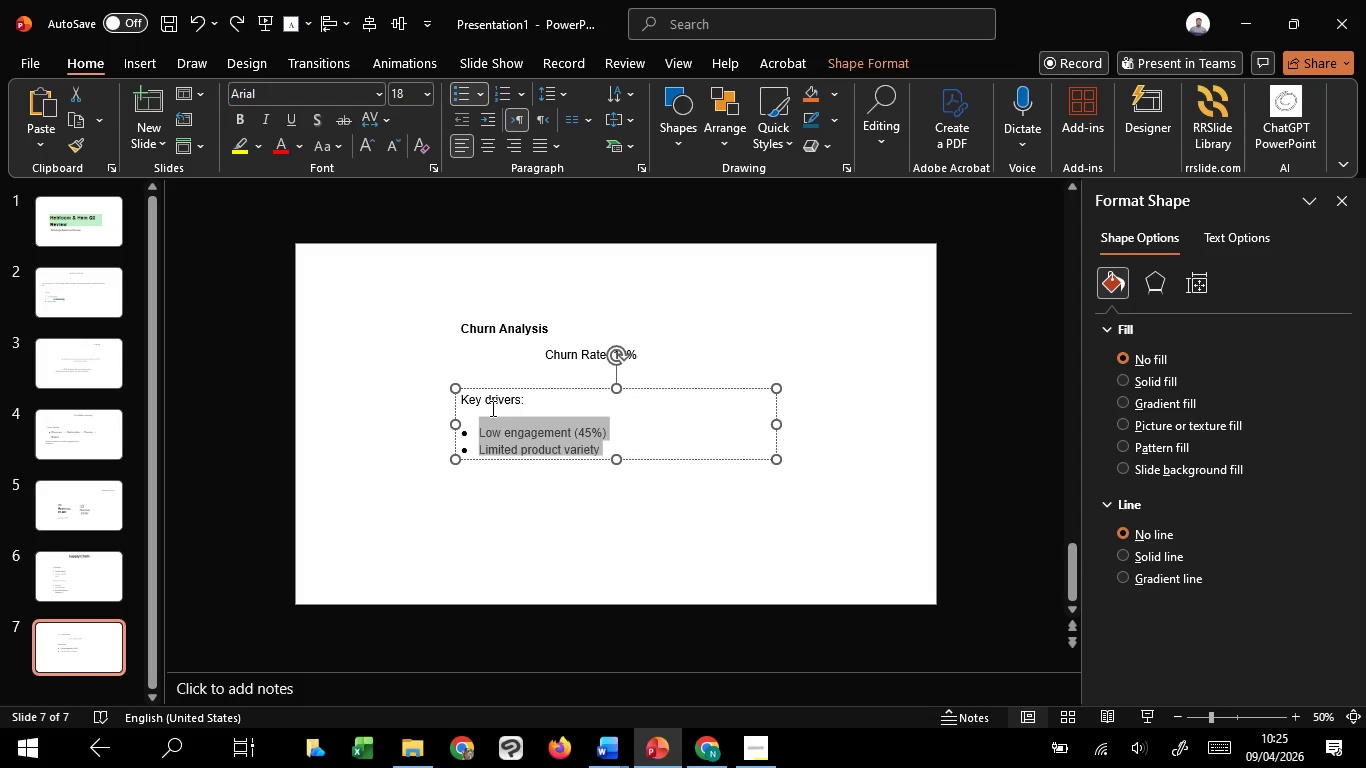 
left_click_drag(start_coordinate=[492, 407], to_coordinate=[527, 409])
 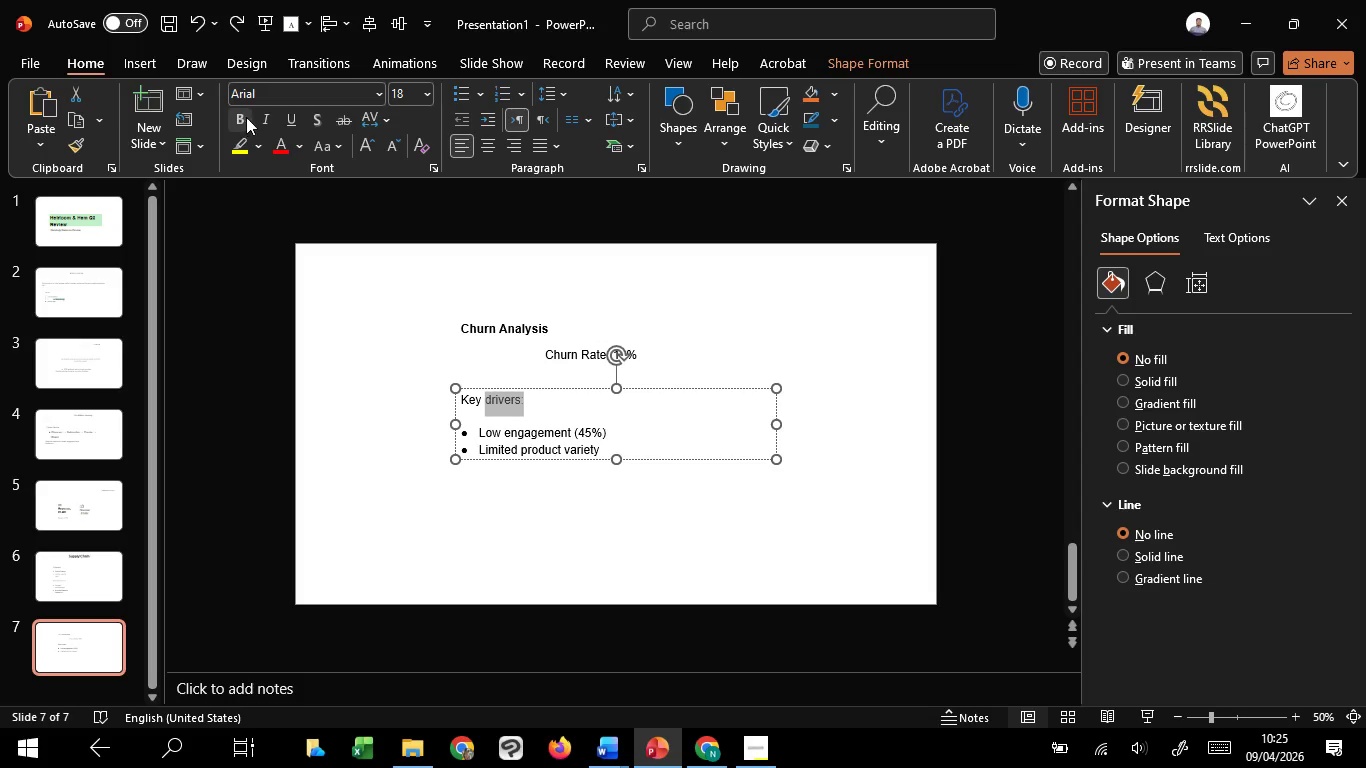 
left_click([246, 117])
 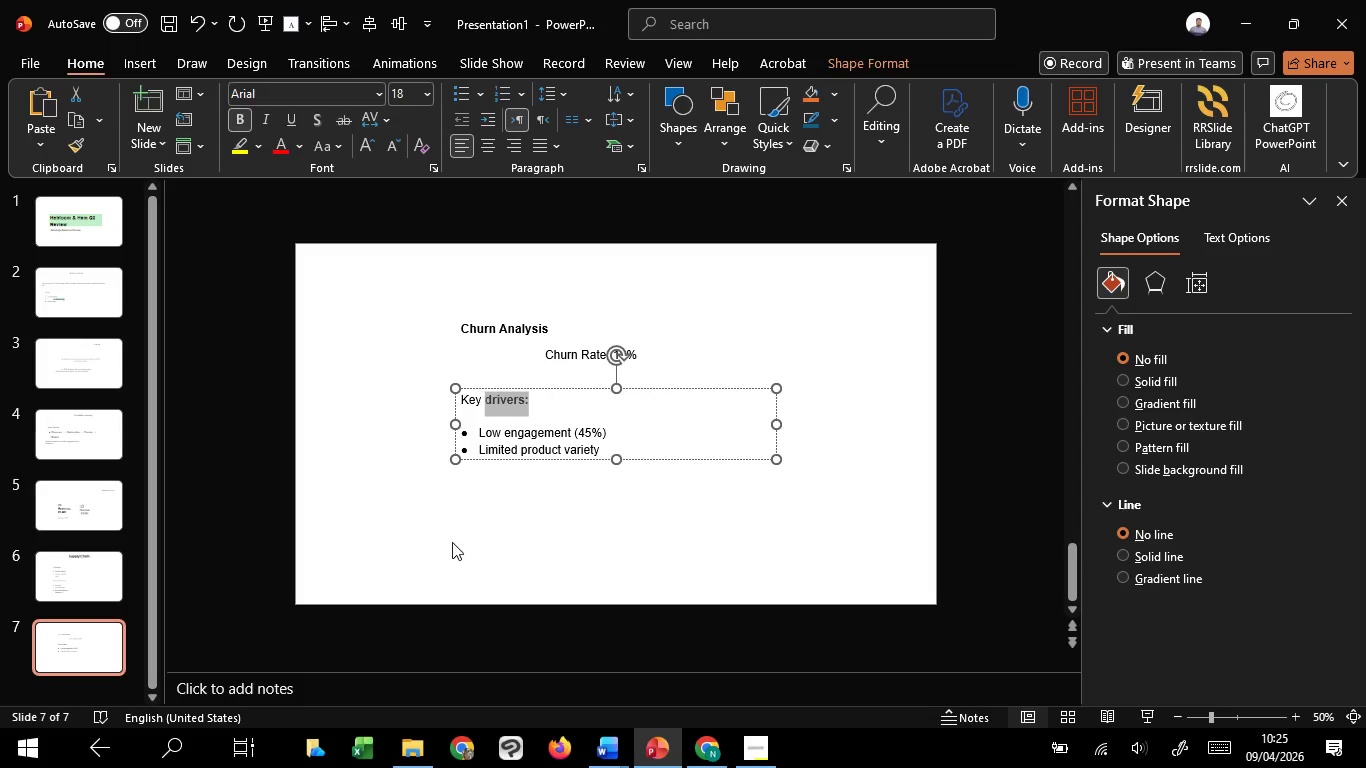 
left_click([452, 542])
 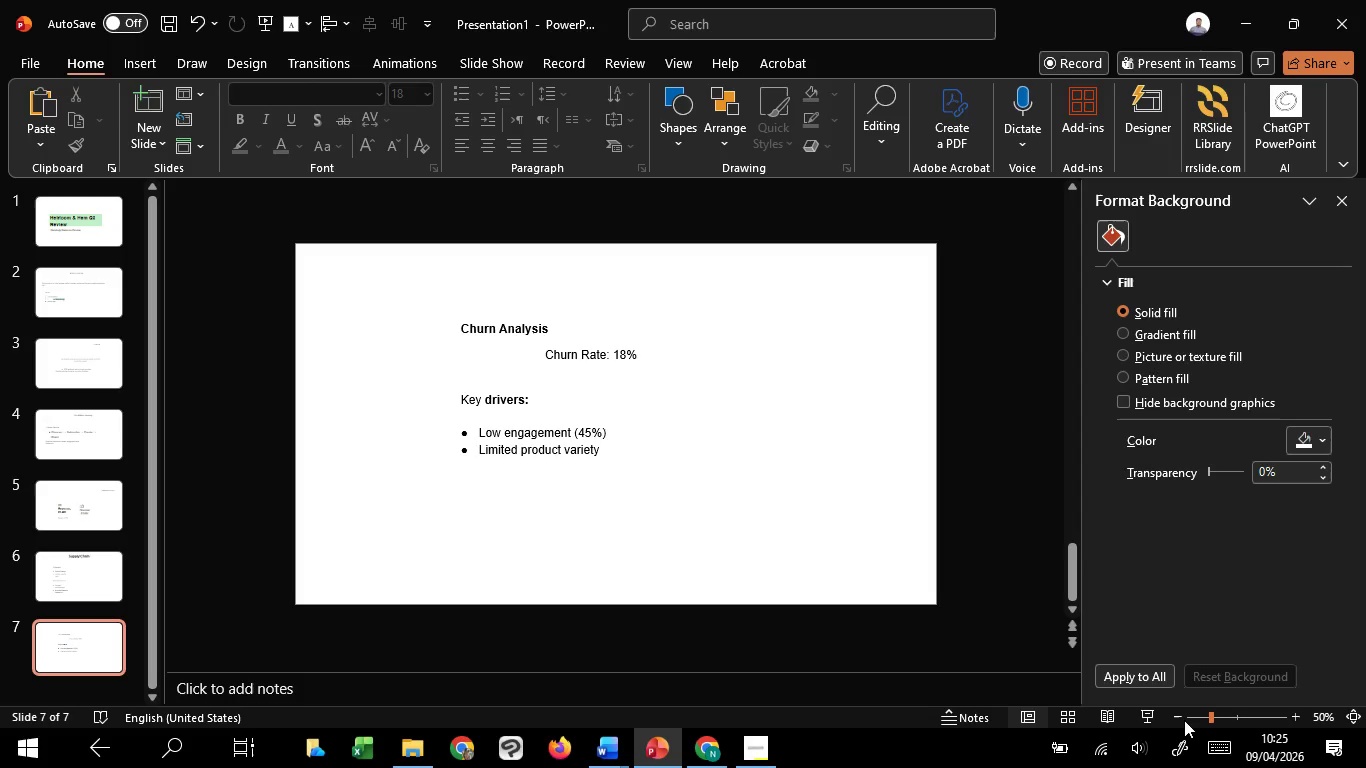 
left_click([1159, 716])
 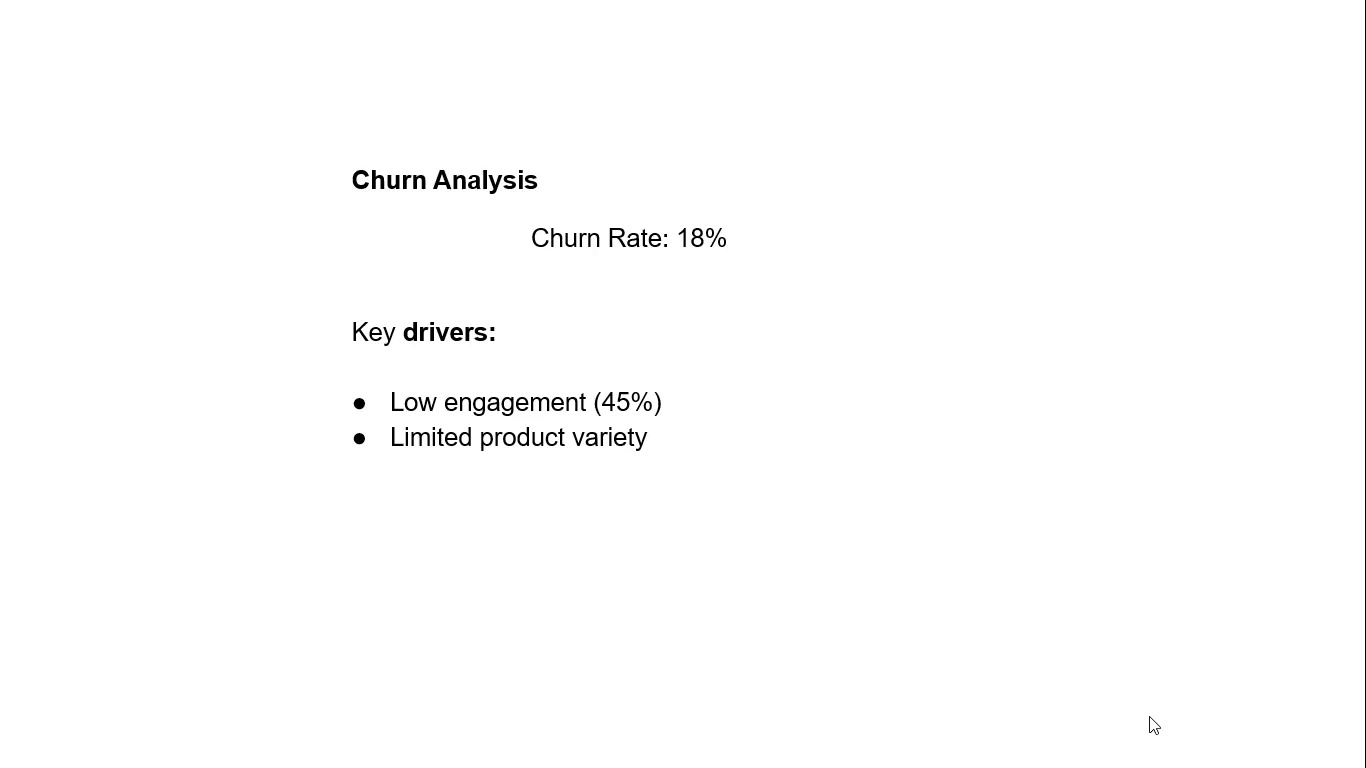 
wait(5.55)
 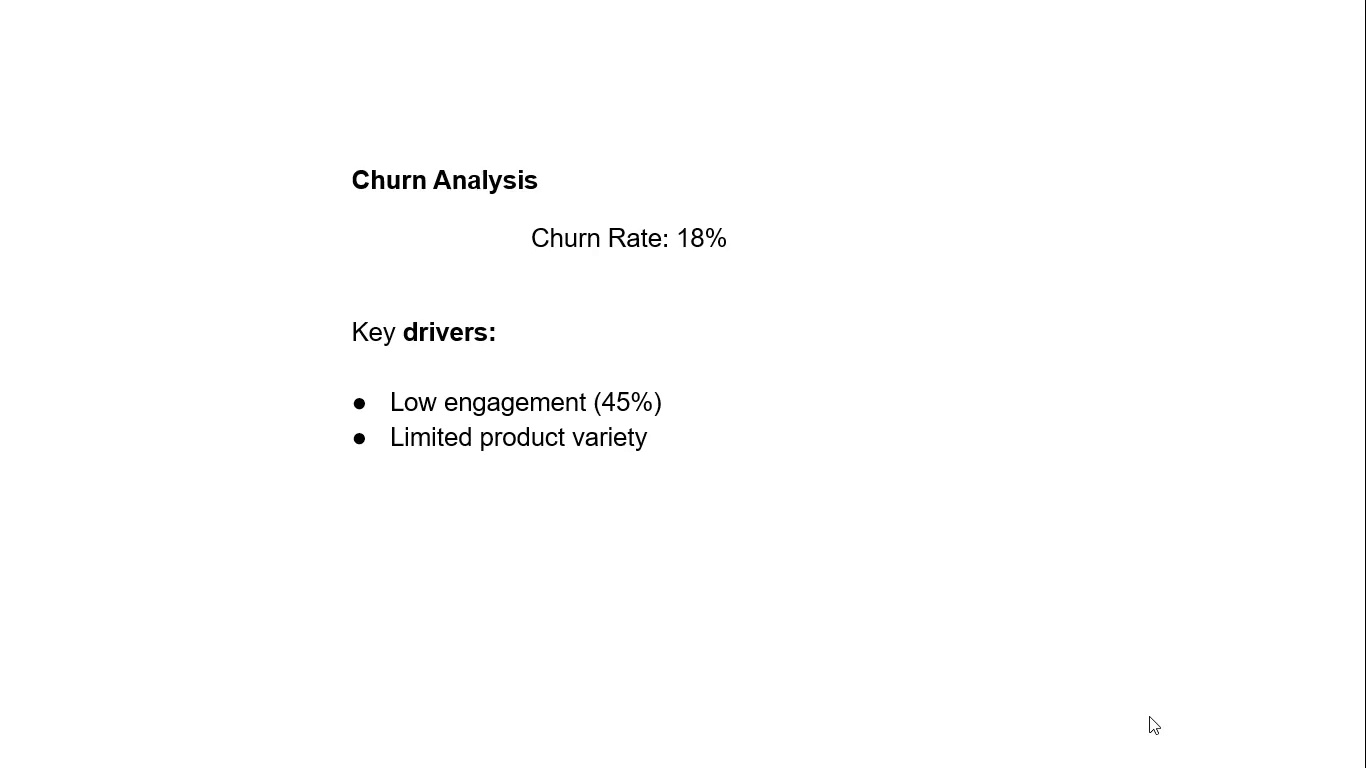 
scroll: coordinate [1148, 717], scroll_direction: up, amount: 2.0
 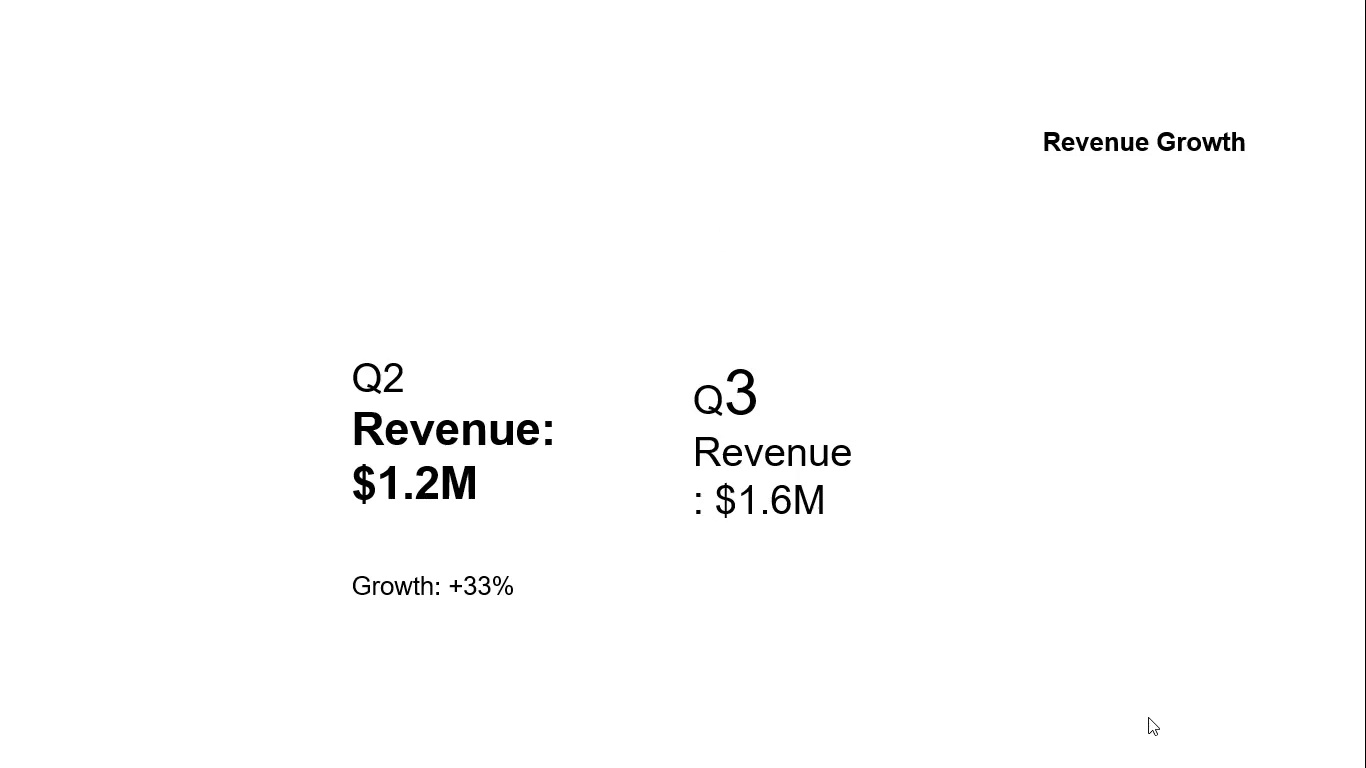 
wait(5.82)
 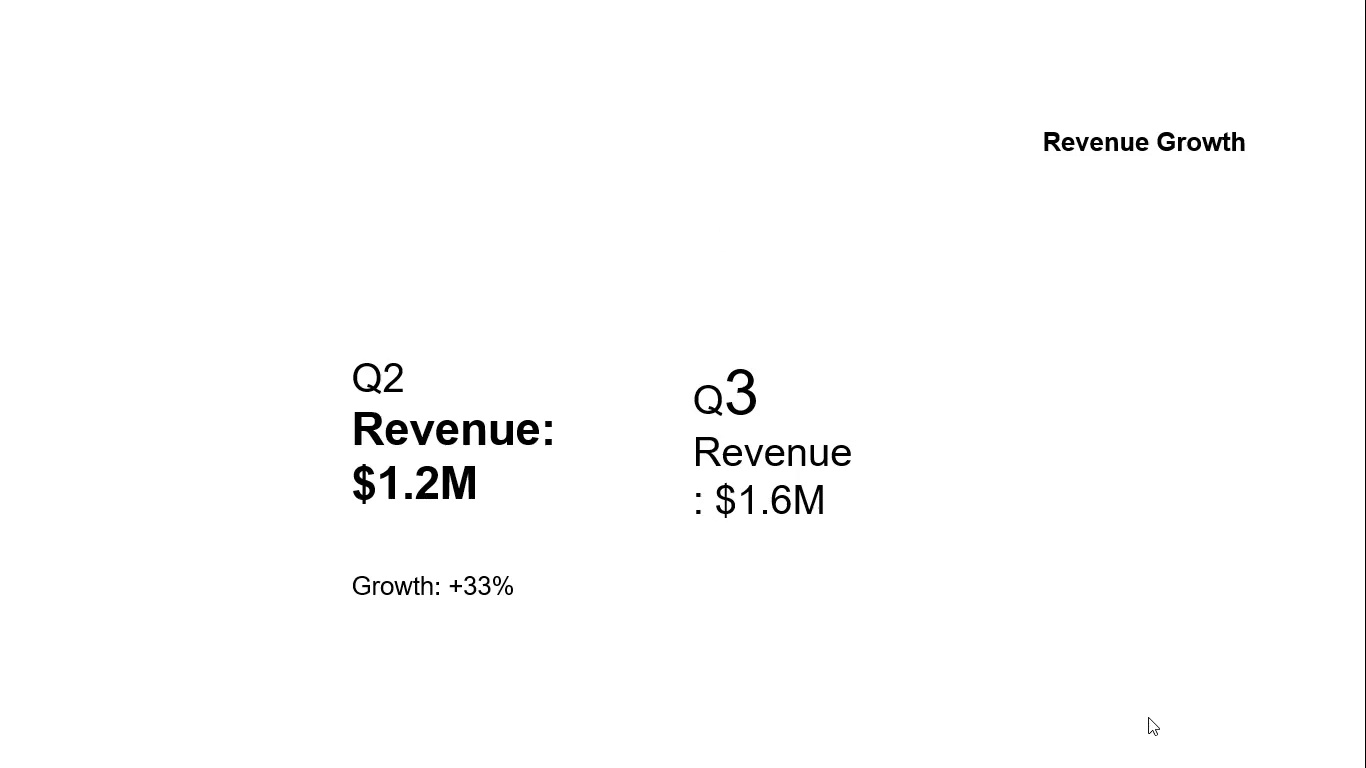 
scroll: coordinate [1148, 717], scroll_direction: up, amount: 2.0
 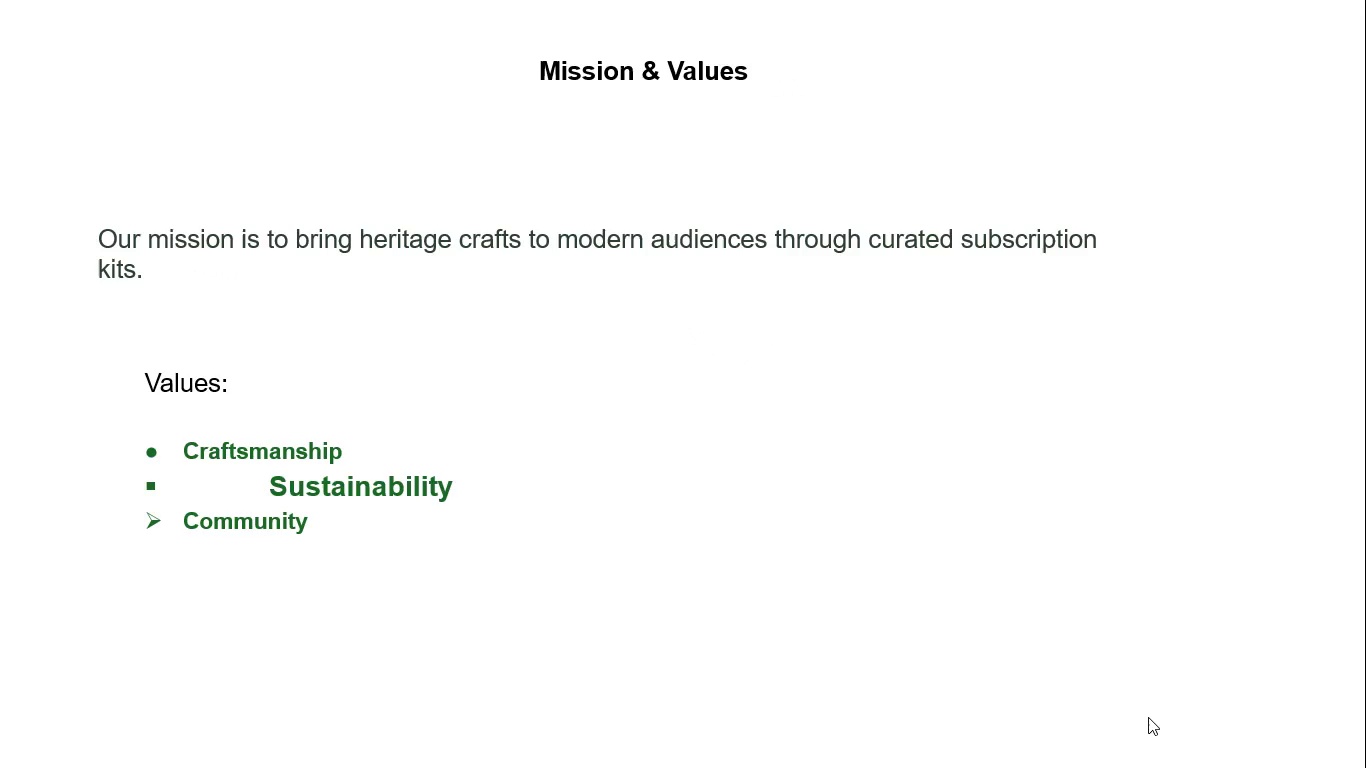 
scroll: coordinate [1148, 717], scroll_direction: down, amount: 4.0
 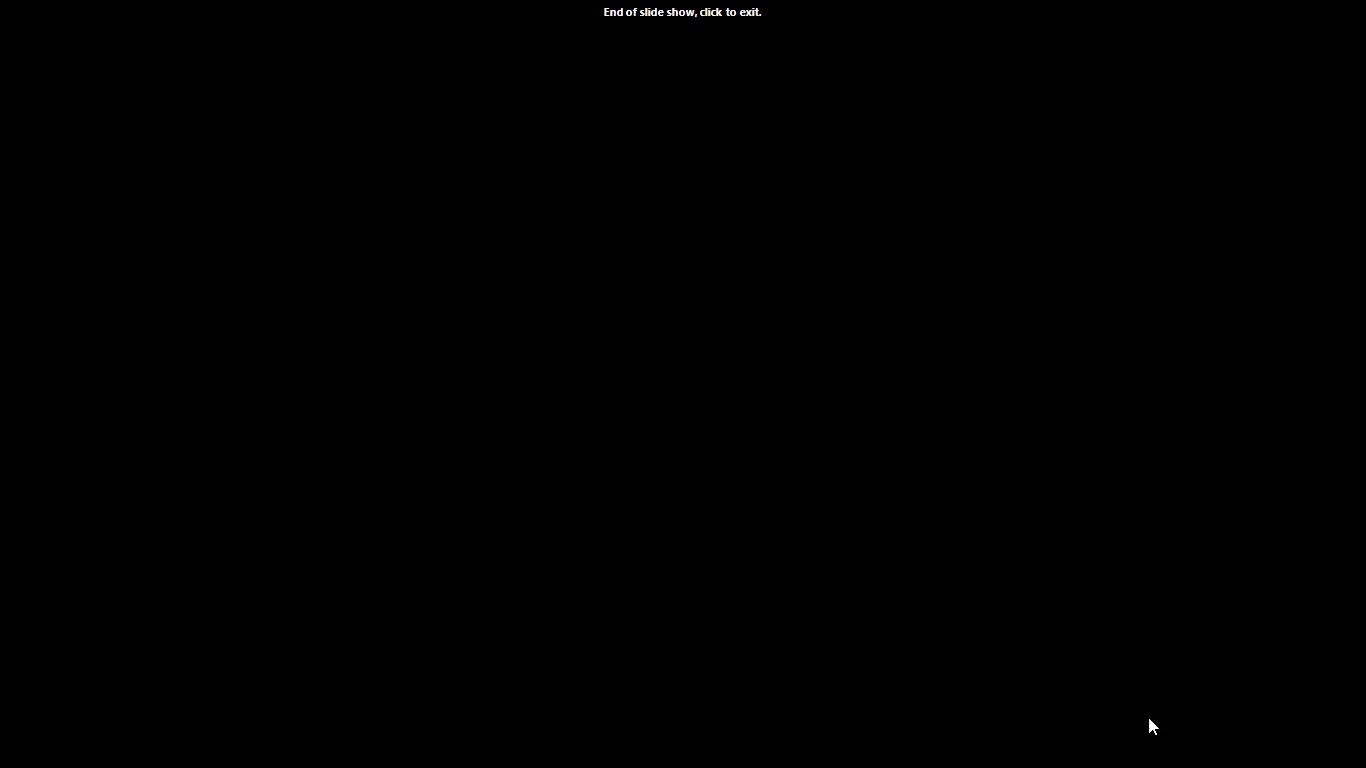 
key(Escape)
 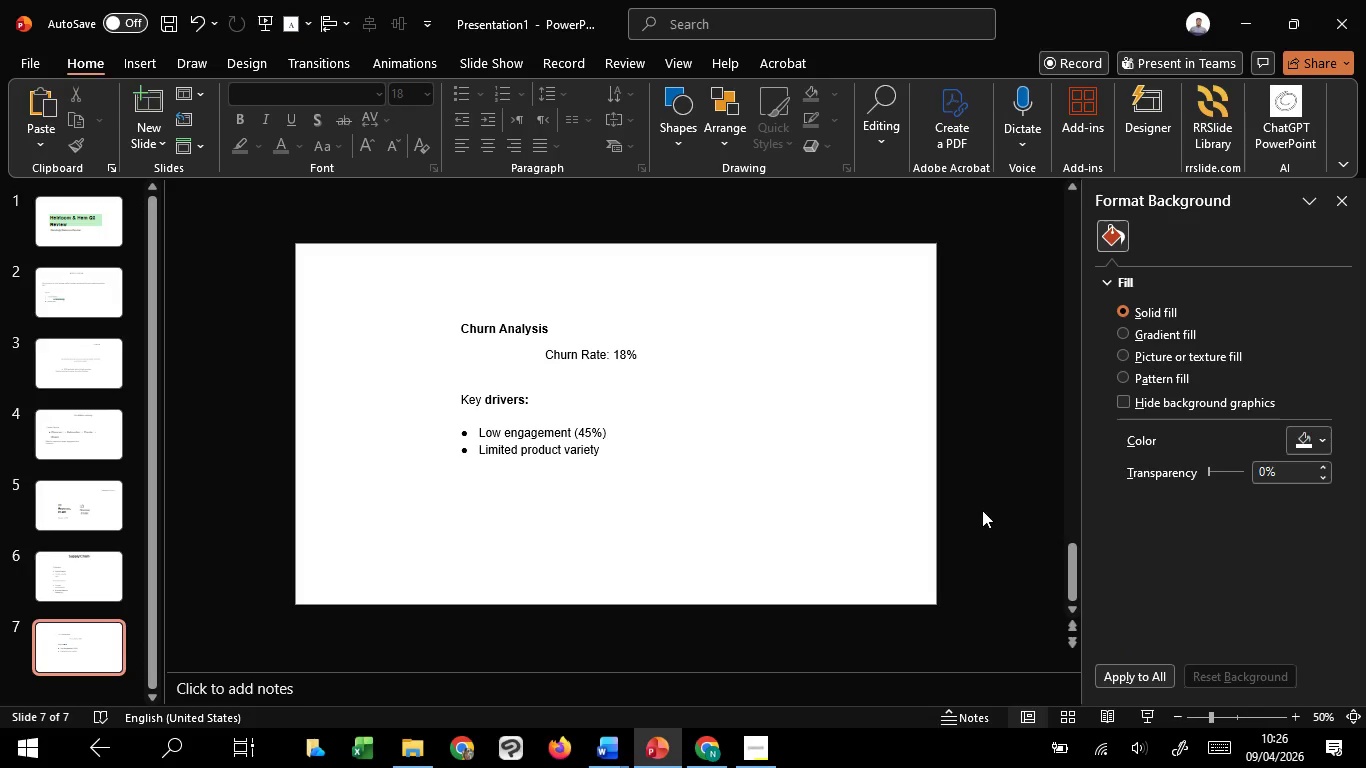 
scroll: coordinate [982, 510], scroll_direction: up, amount: 1.0
 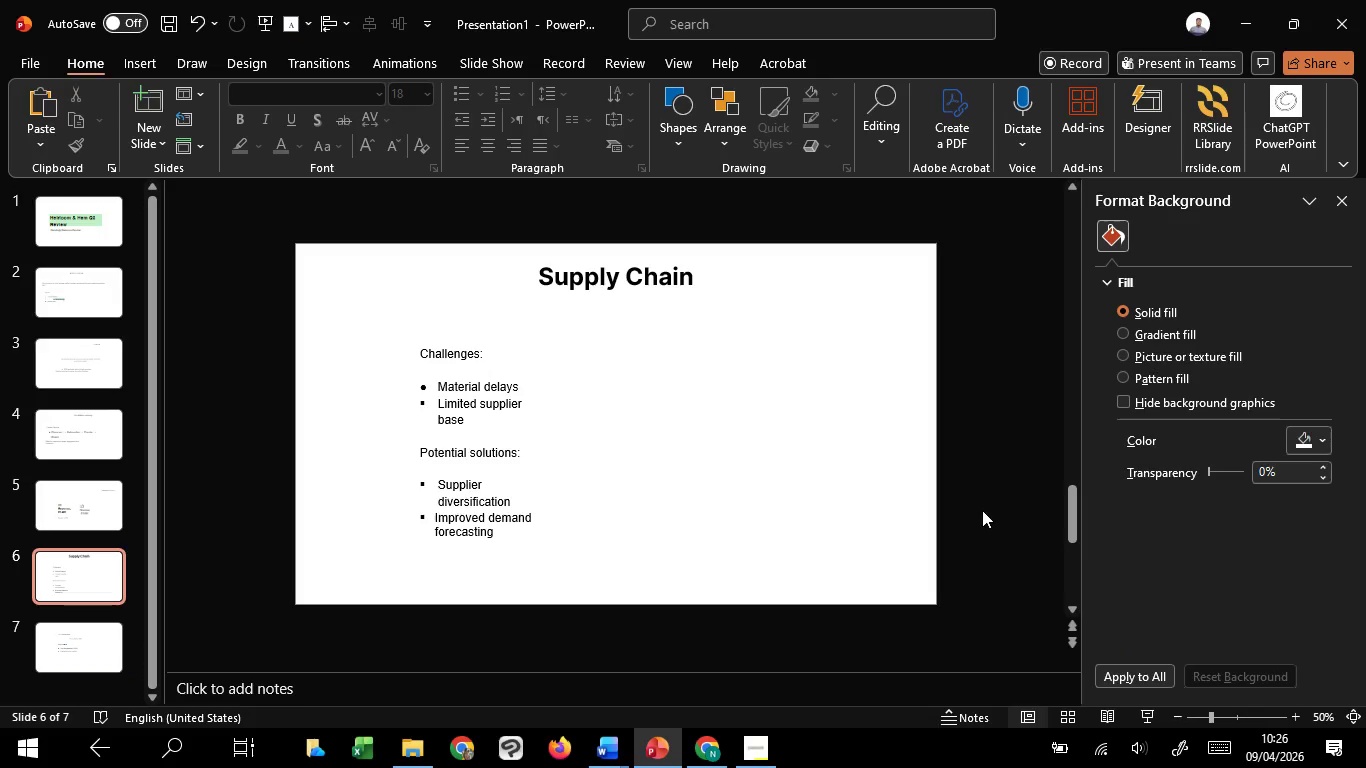 
left_click([982, 510])
 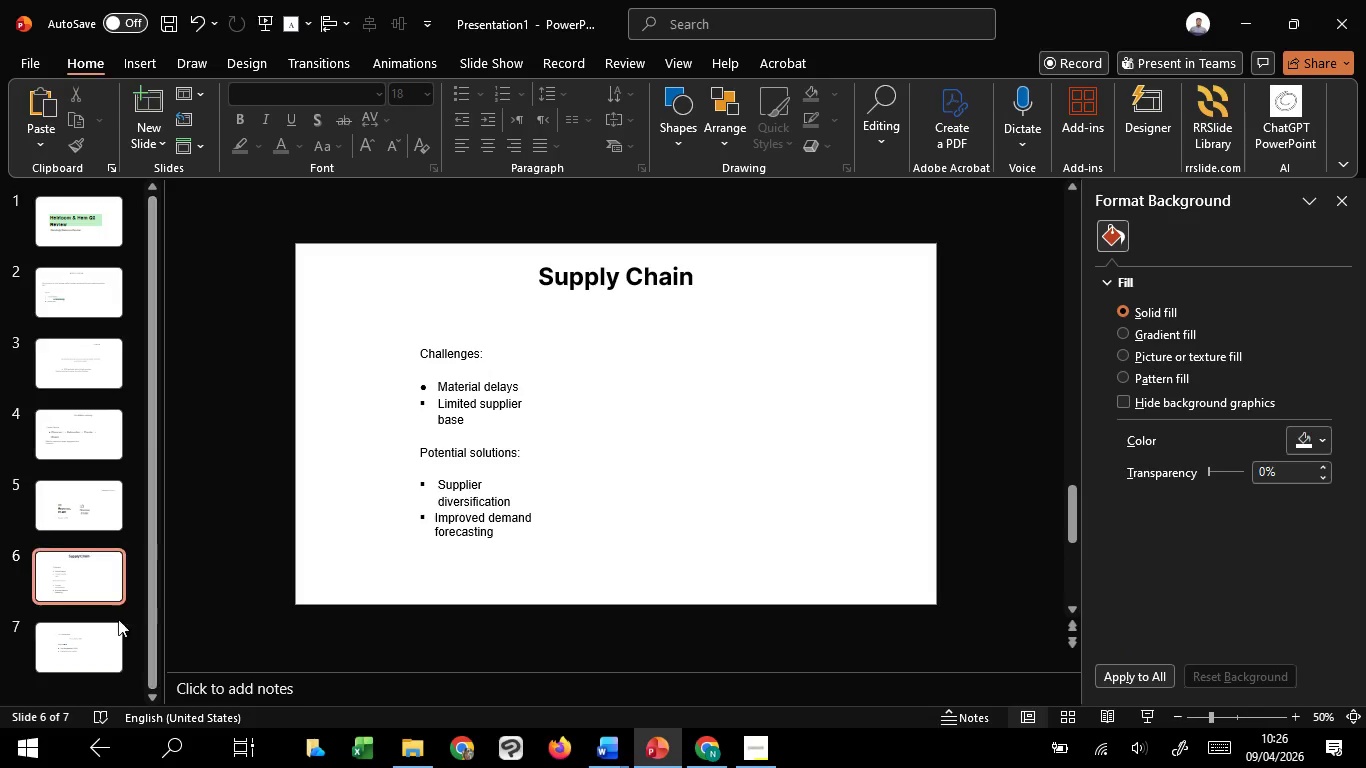 
left_click([108, 627])
 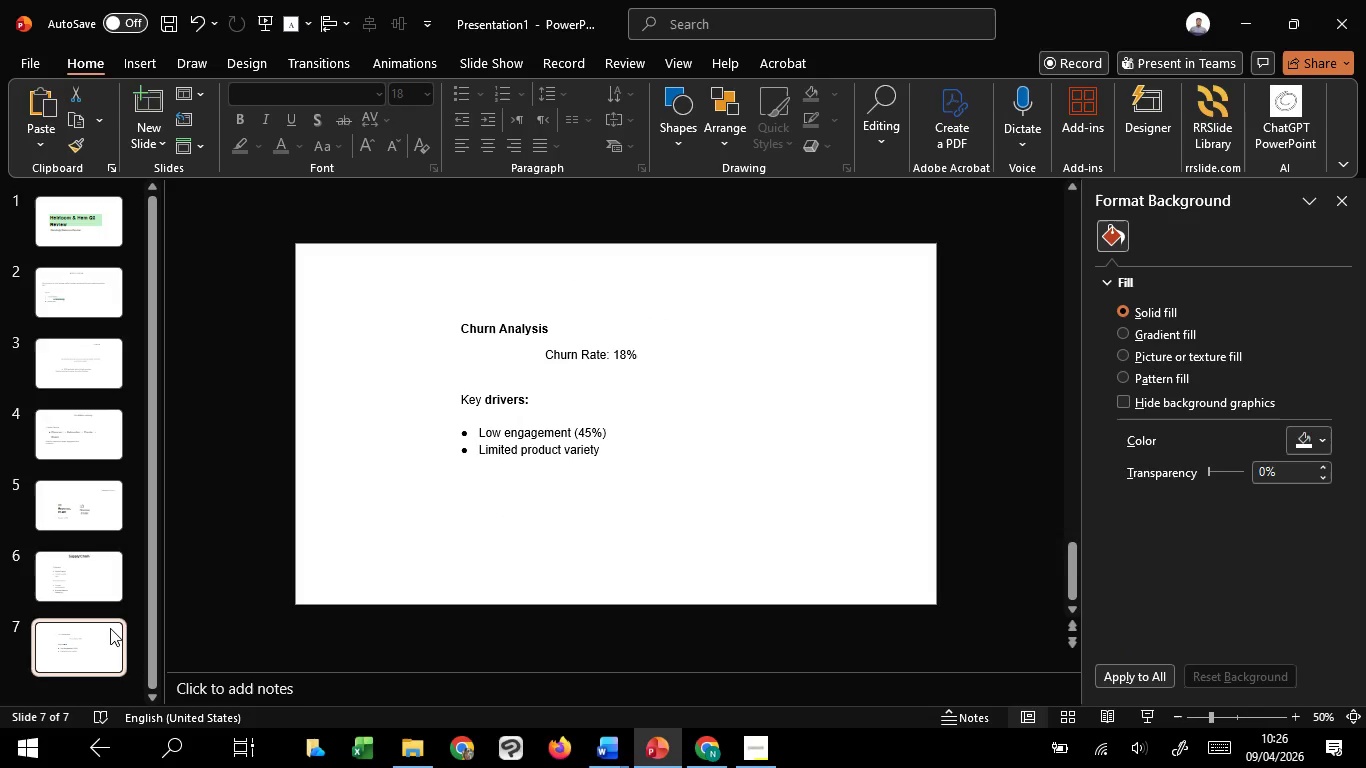 
scroll: coordinate [110, 628], scroll_direction: down, amount: 4.0
 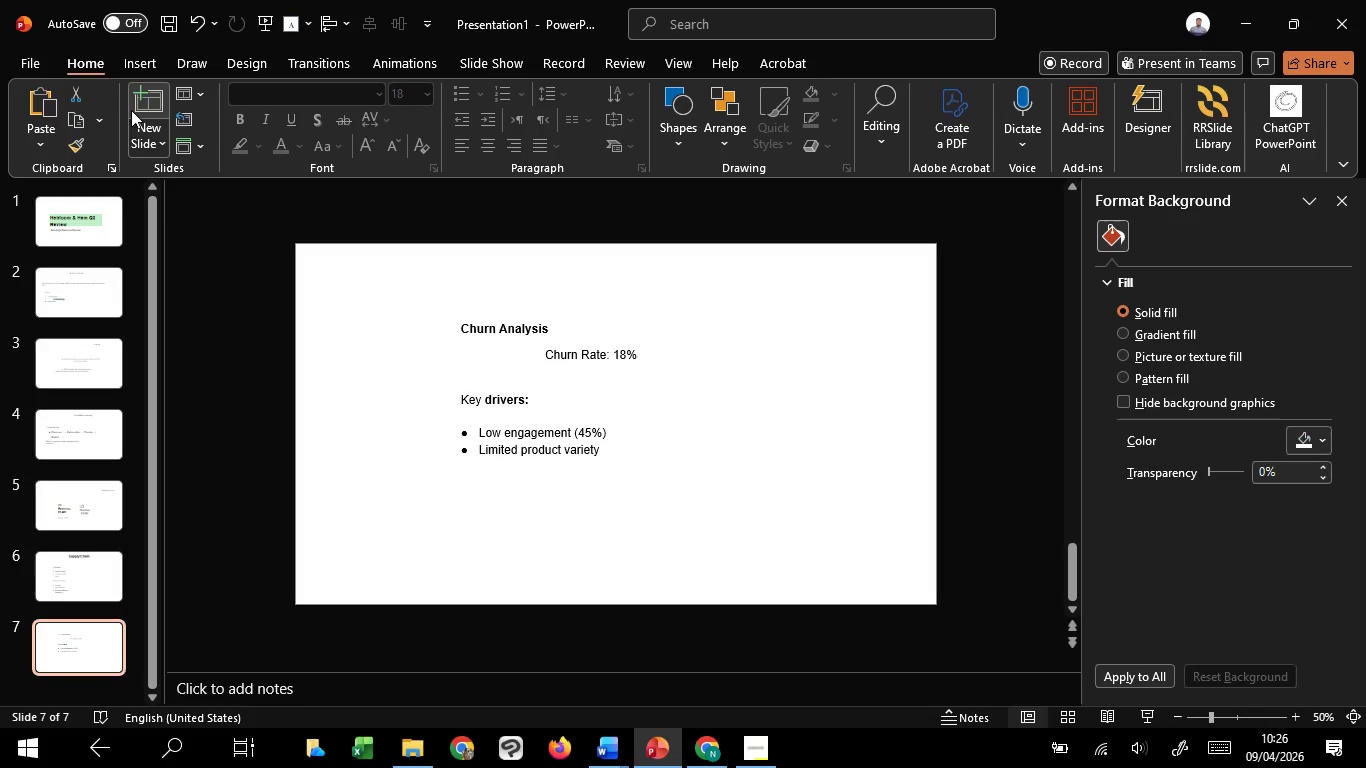 
left_click([132, 109])
 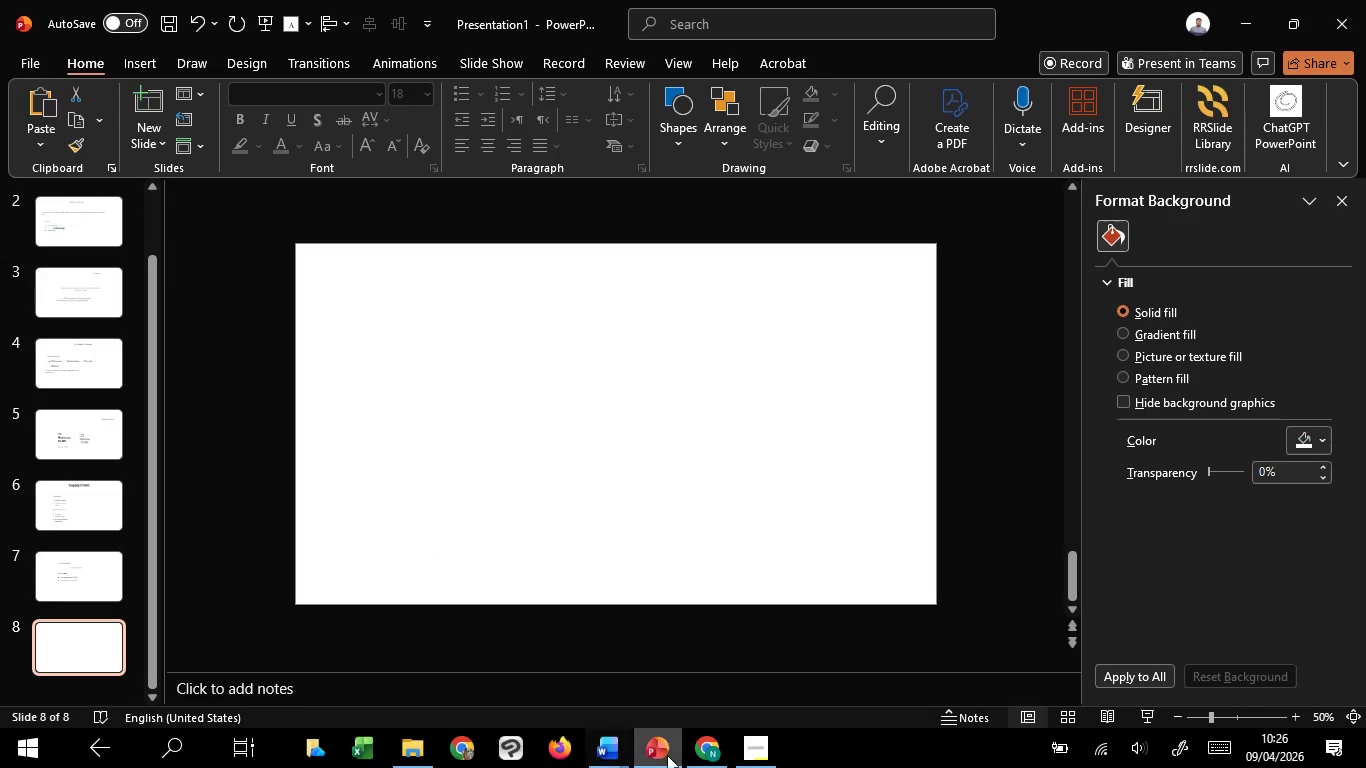 
mouse_move([707, 712])
 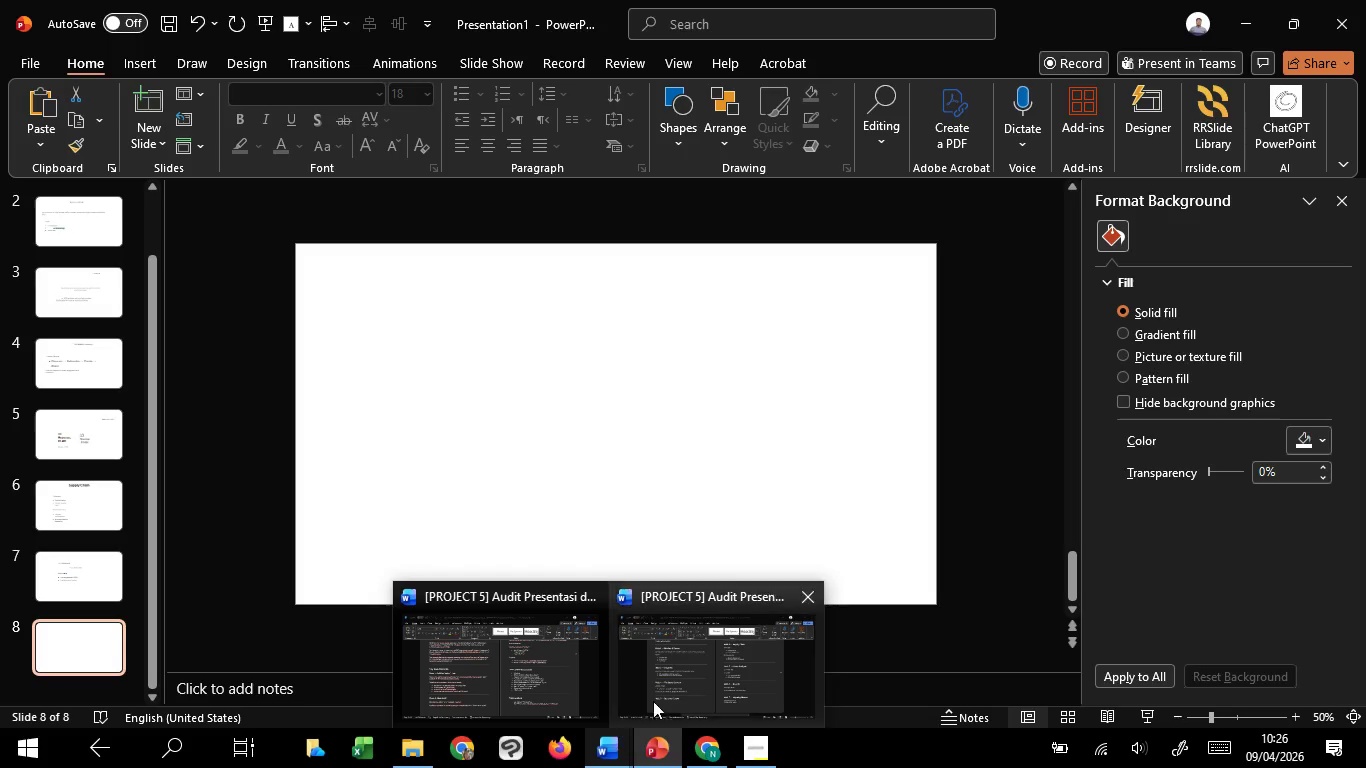 
left_click([677, 645])
 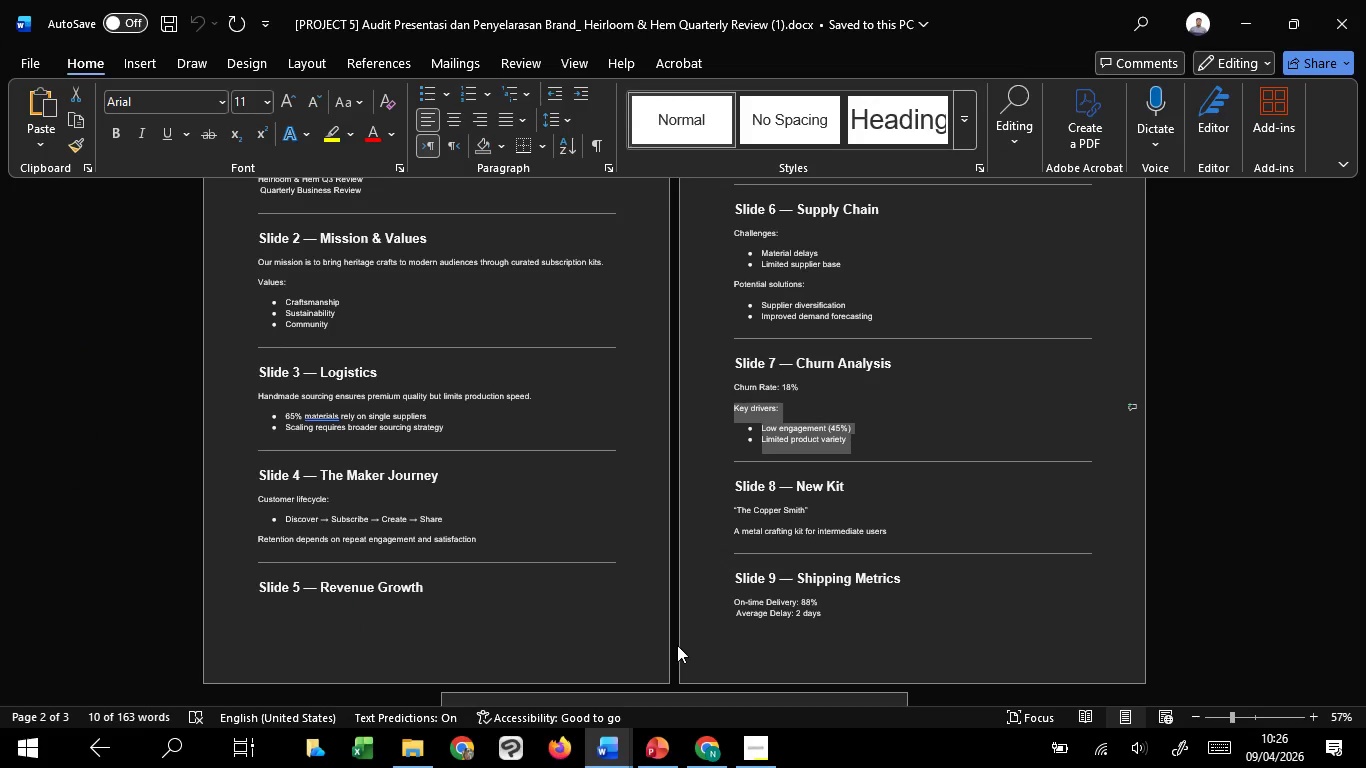 
wait(11.09)
 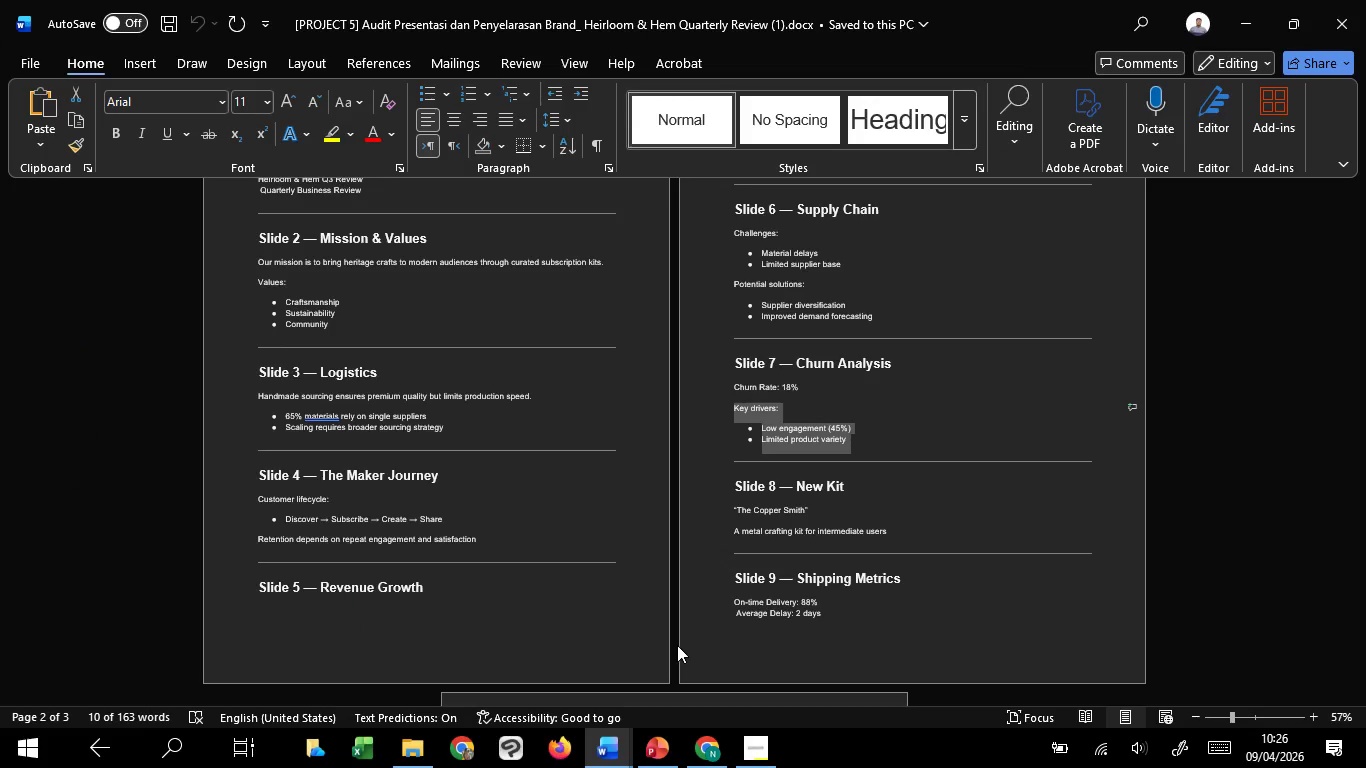 
scroll: coordinate [1036, 501], scroll_direction: down, amount: 1.0
 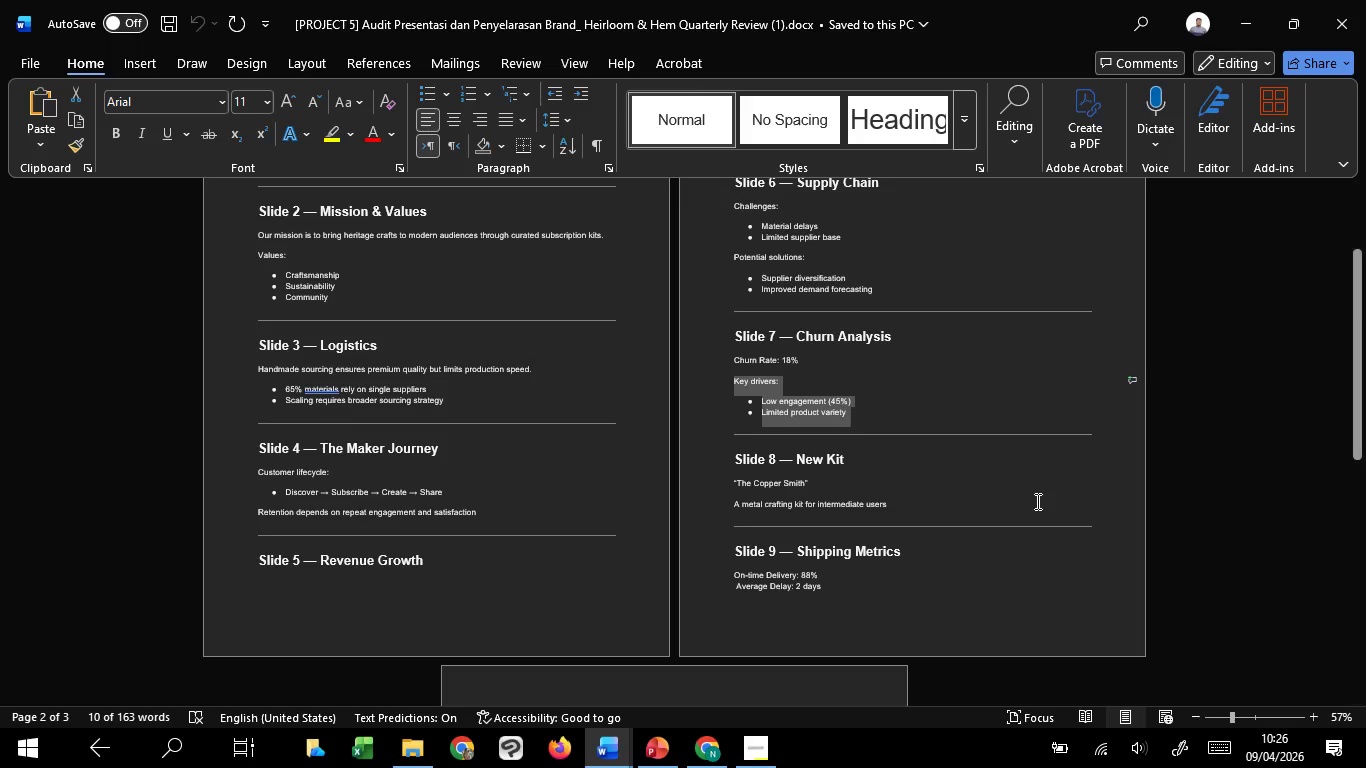 
wait(9.33)
 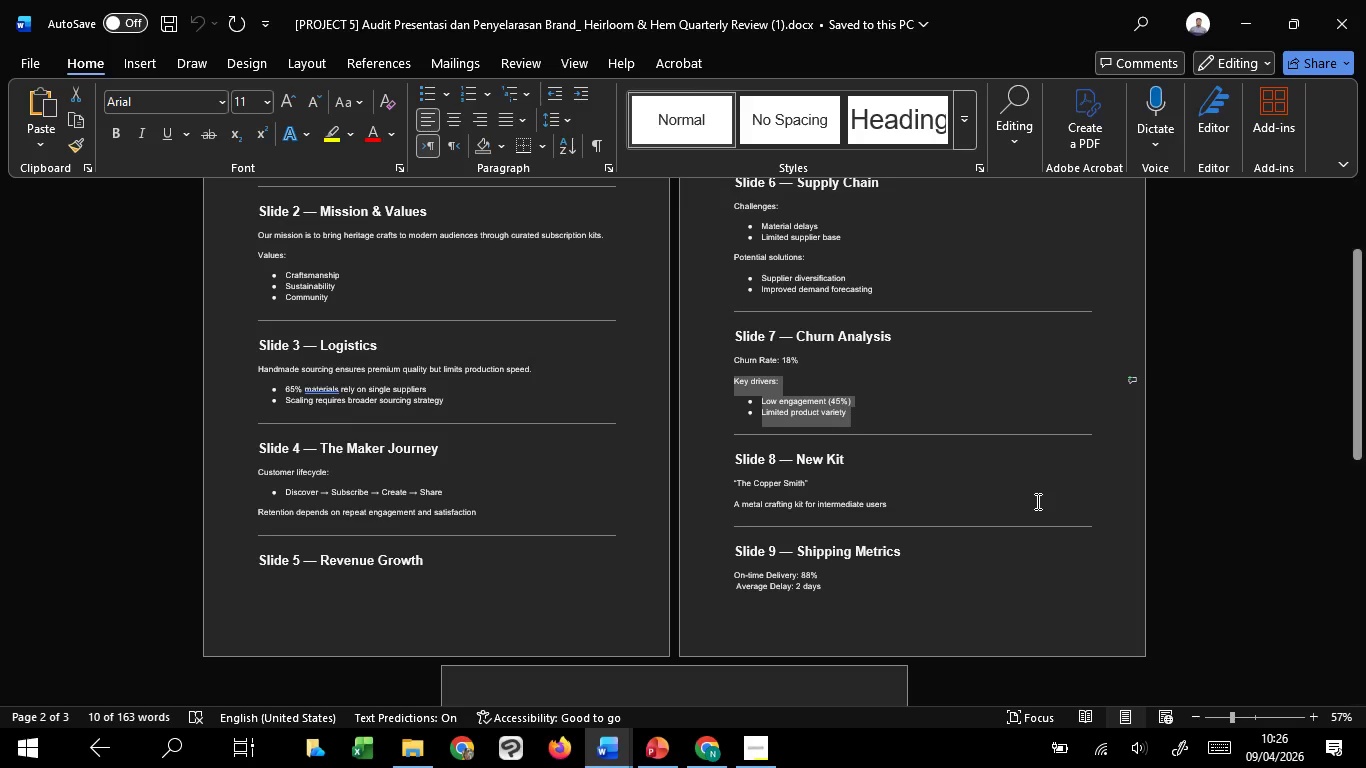 
left_click_drag(start_coordinate=[1036, 501], to_coordinate=[726, 464])
 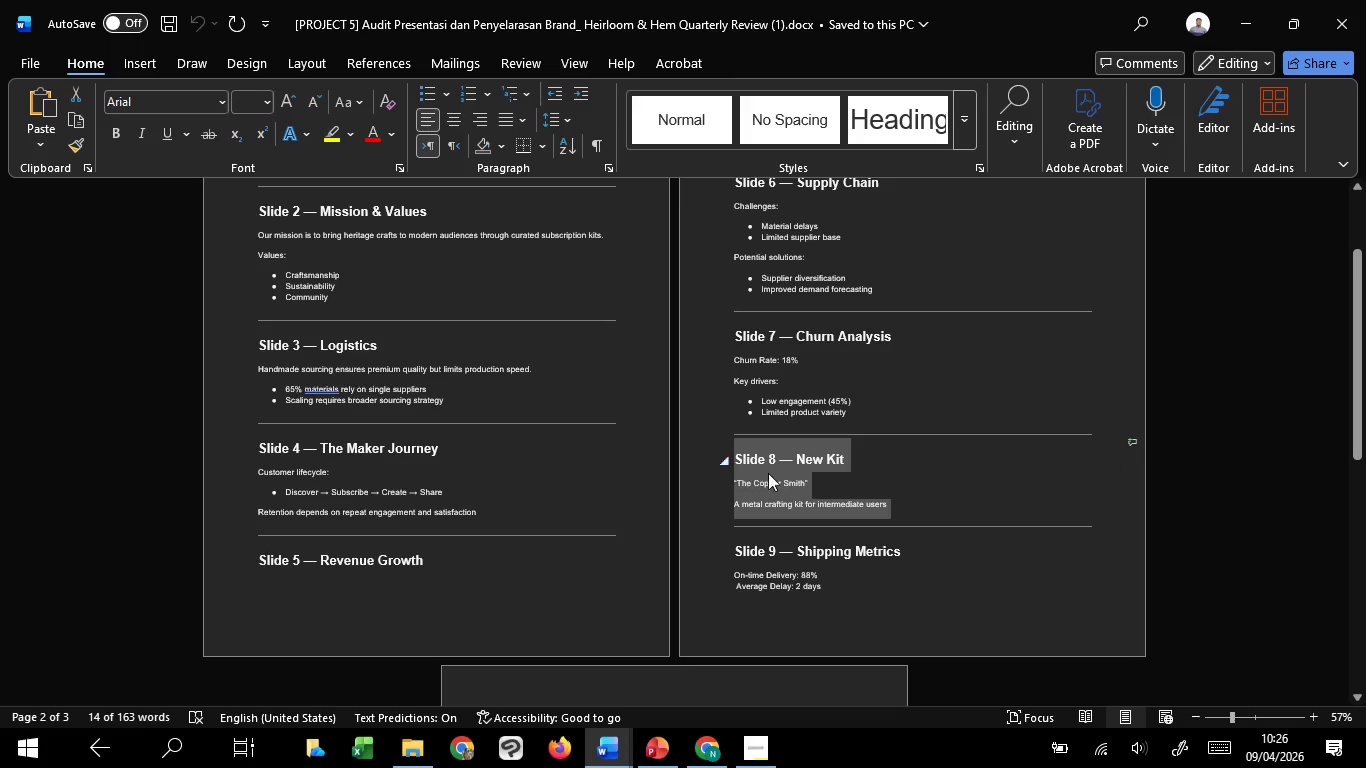 
hold_key(key=ControlLeft, duration=0.89)
 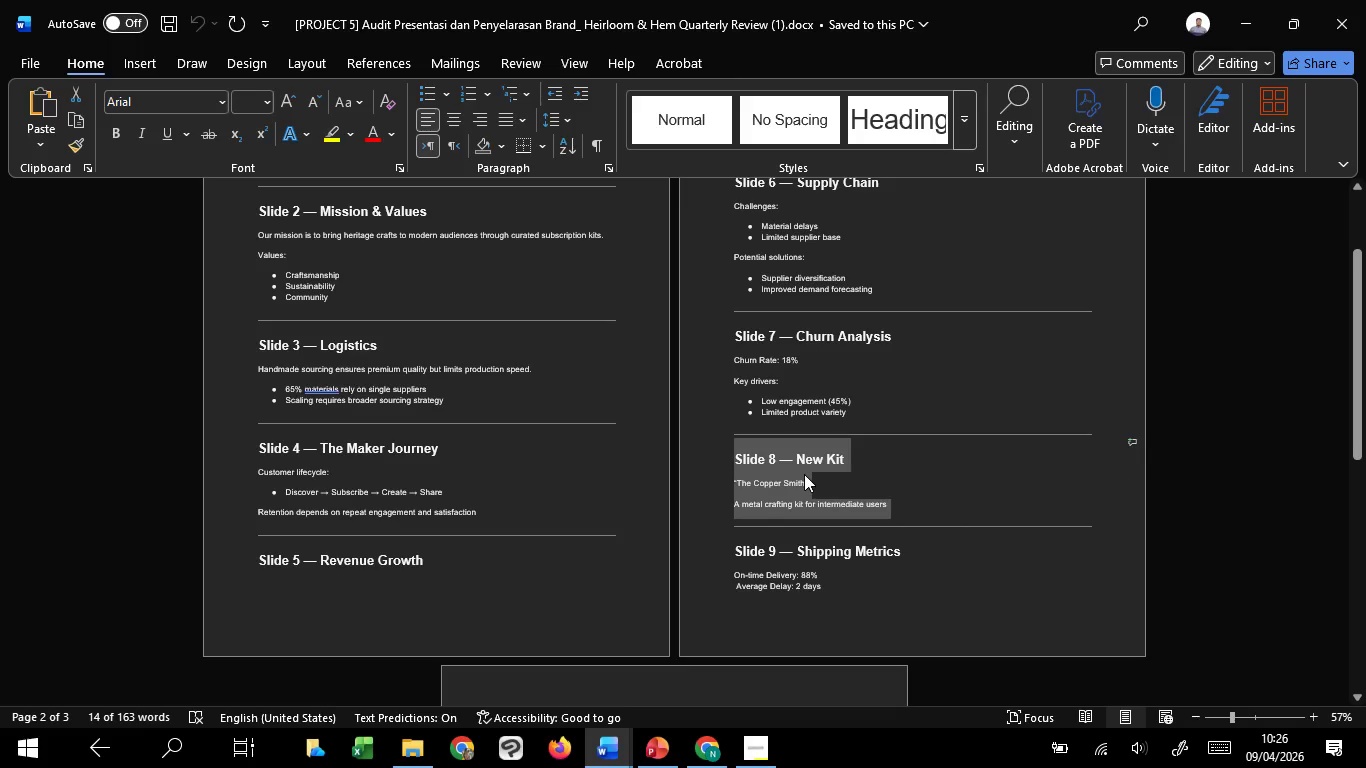 
left_click([804, 474])
 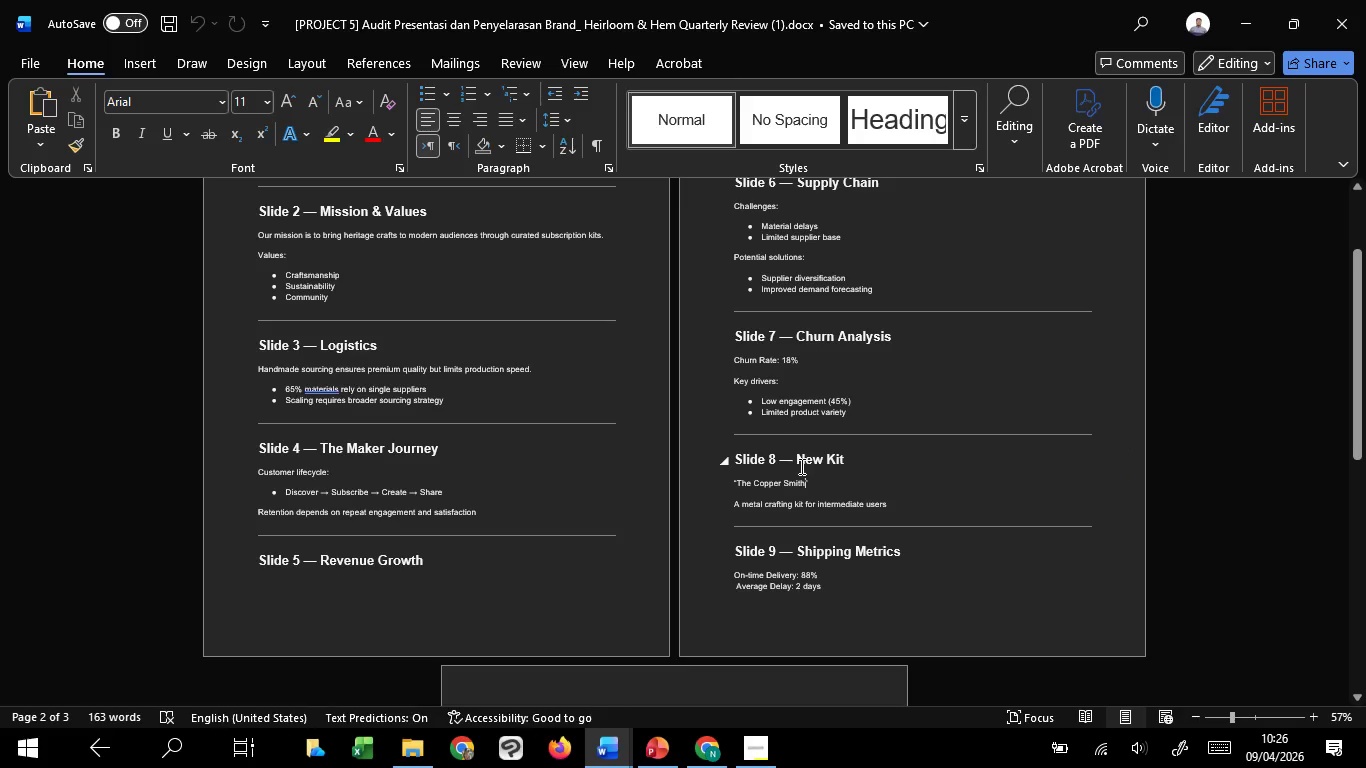 
left_click_drag(start_coordinate=[801, 466], to_coordinate=[908, 504])
 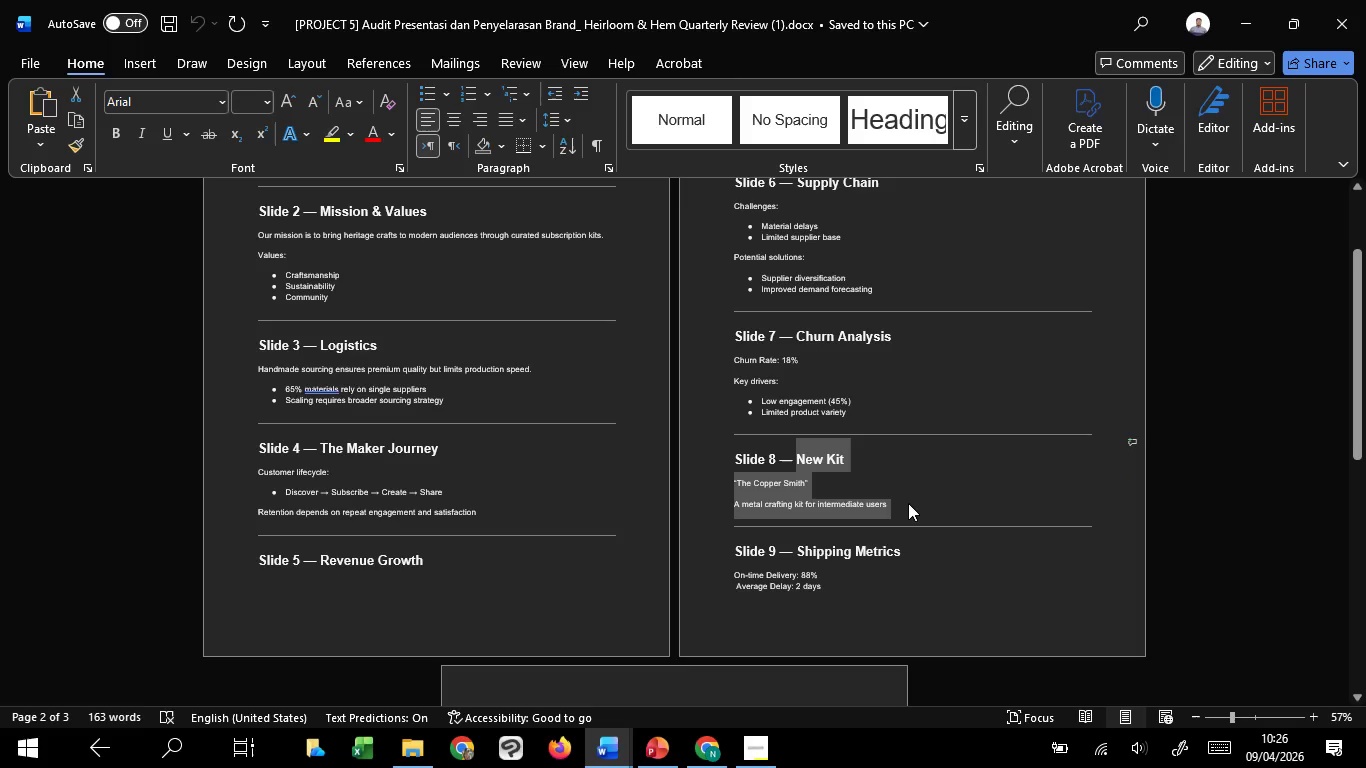 
key(Control+C)
 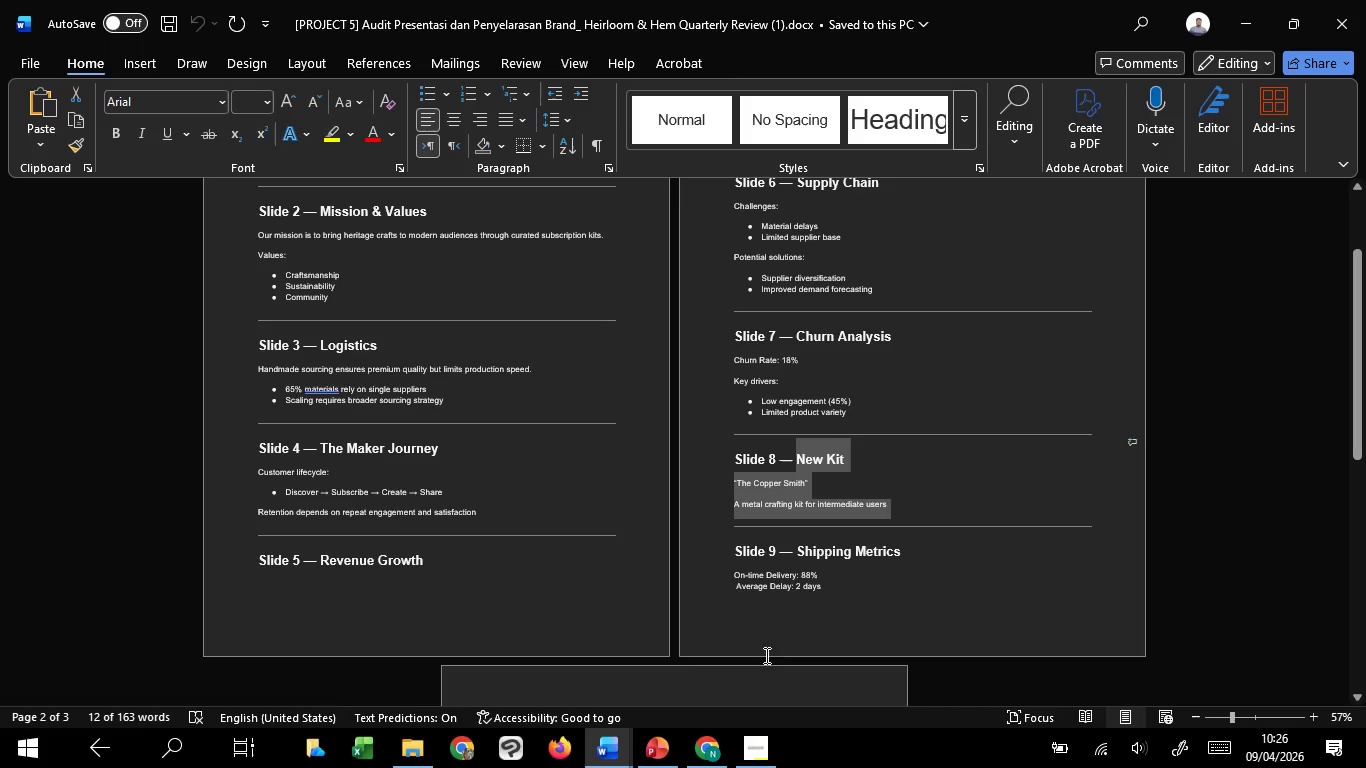 
key(Control+C)
 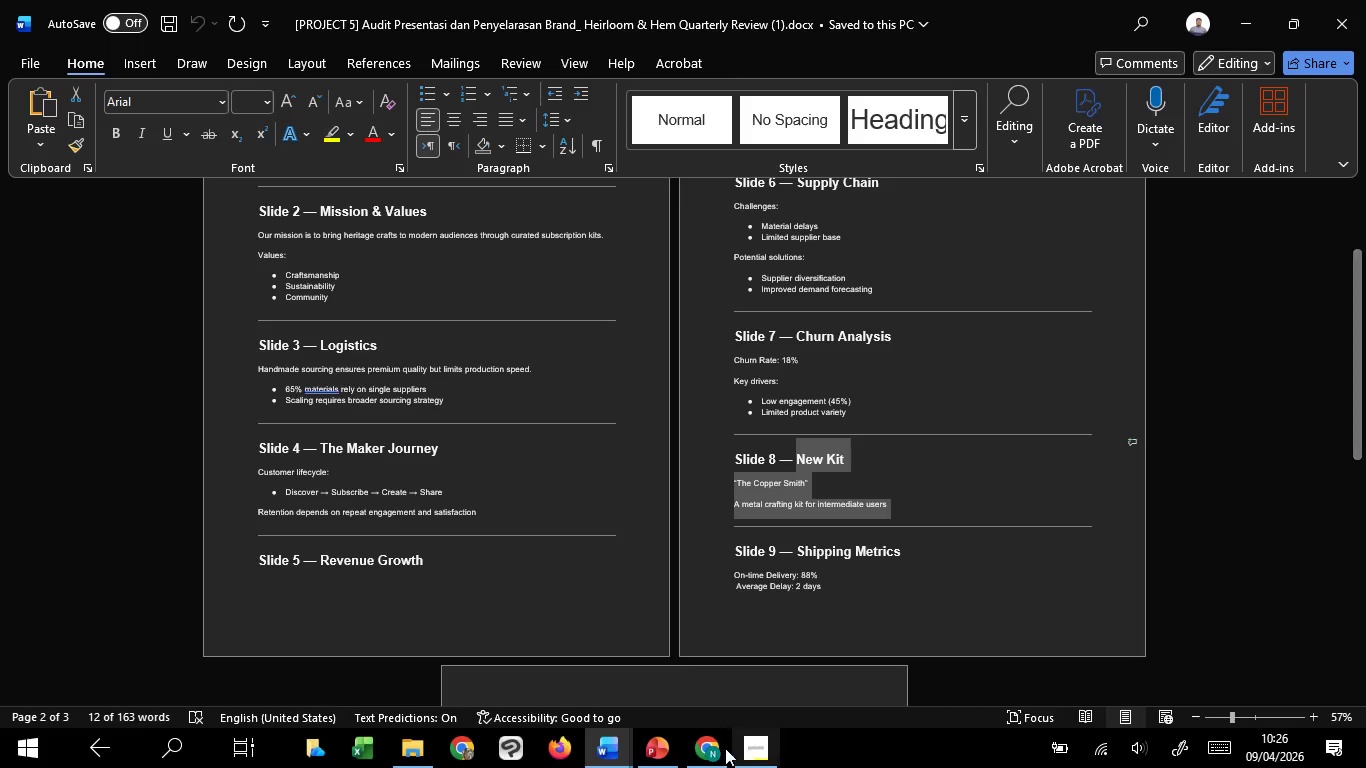 
key(Control+C)
 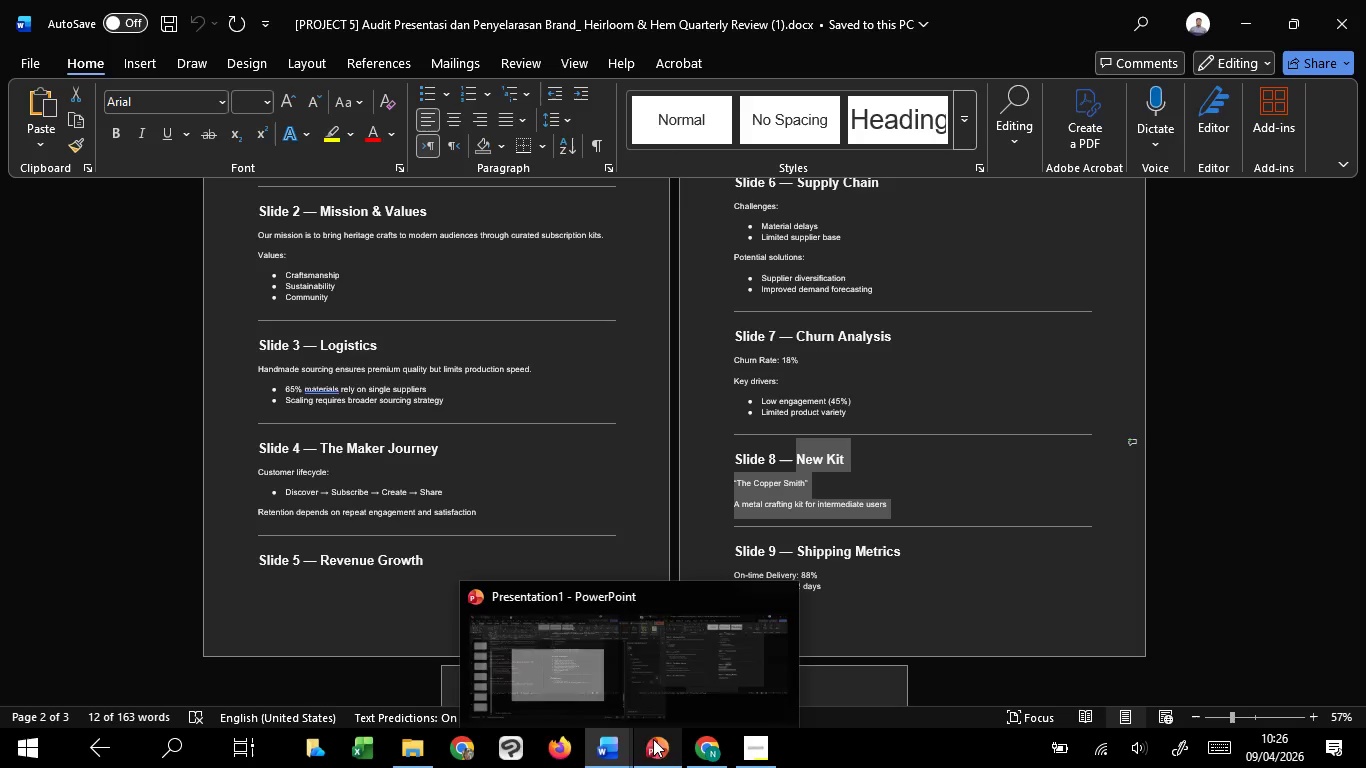 
left_click([661, 691])
 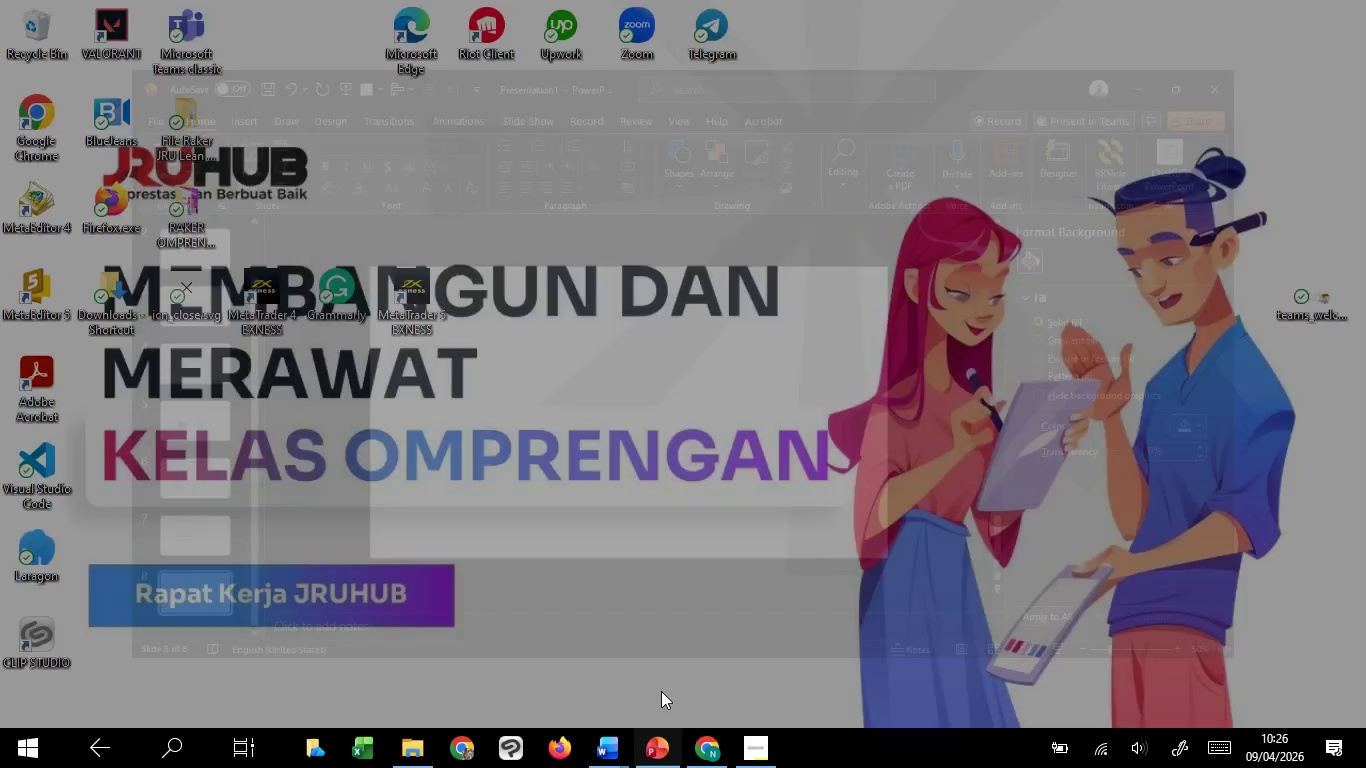 
key(Control+V)
 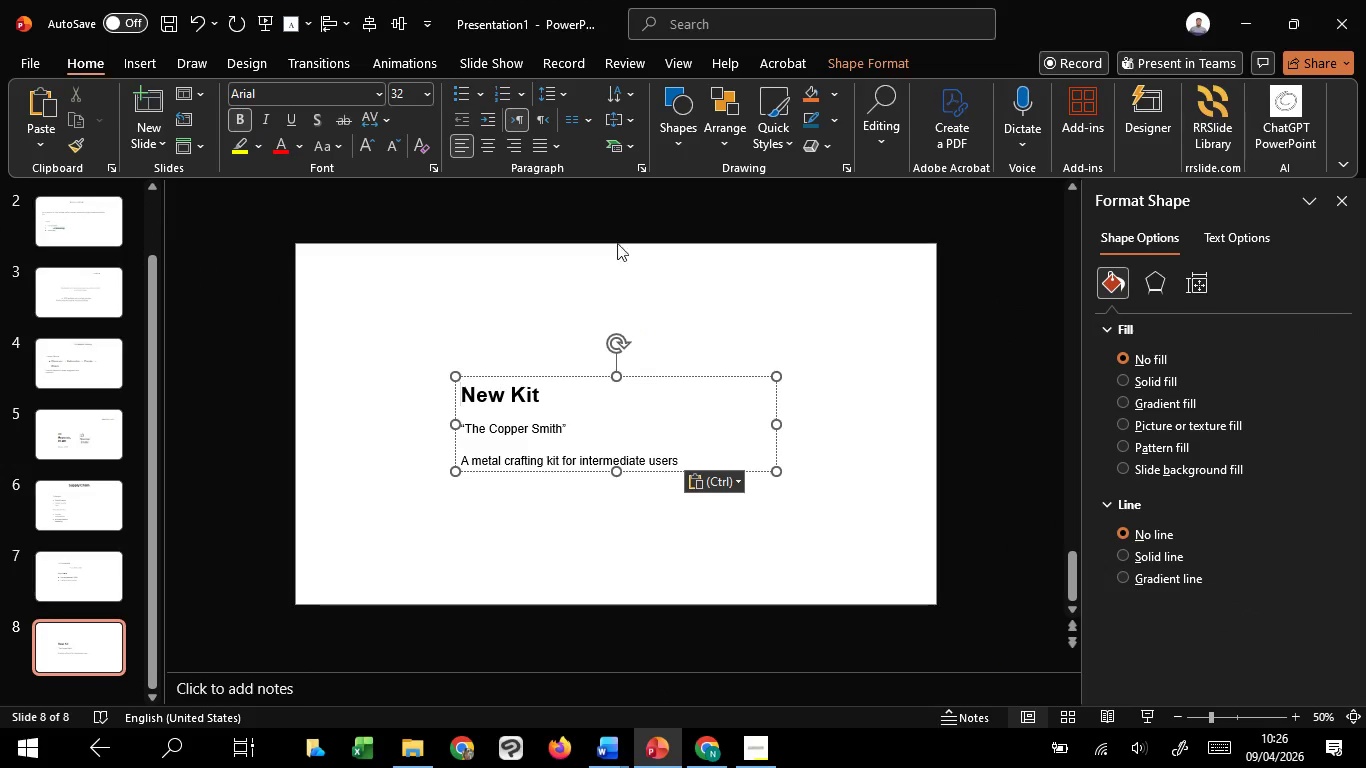 
left_click_drag(start_coordinate=[483, 117], to_coordinate=[486, 122])
 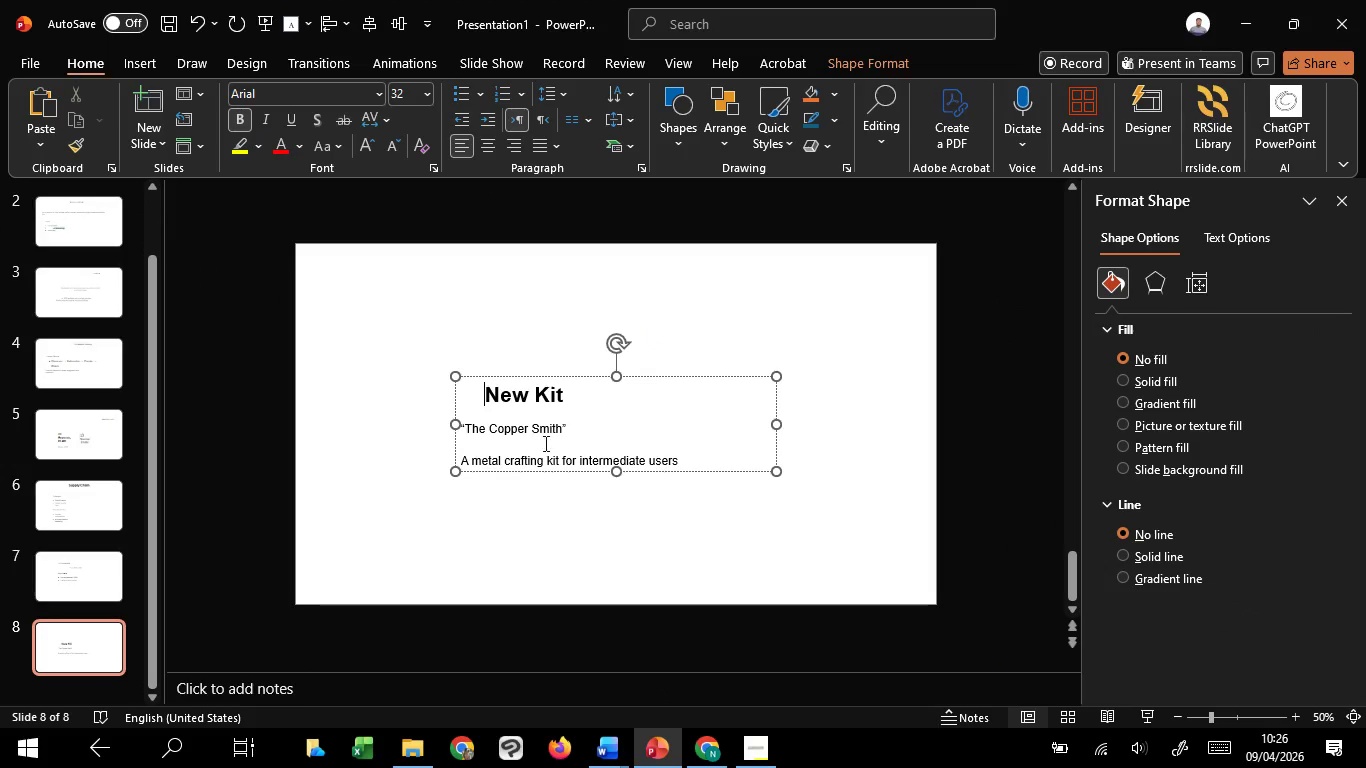 
left_click([574, 426])
 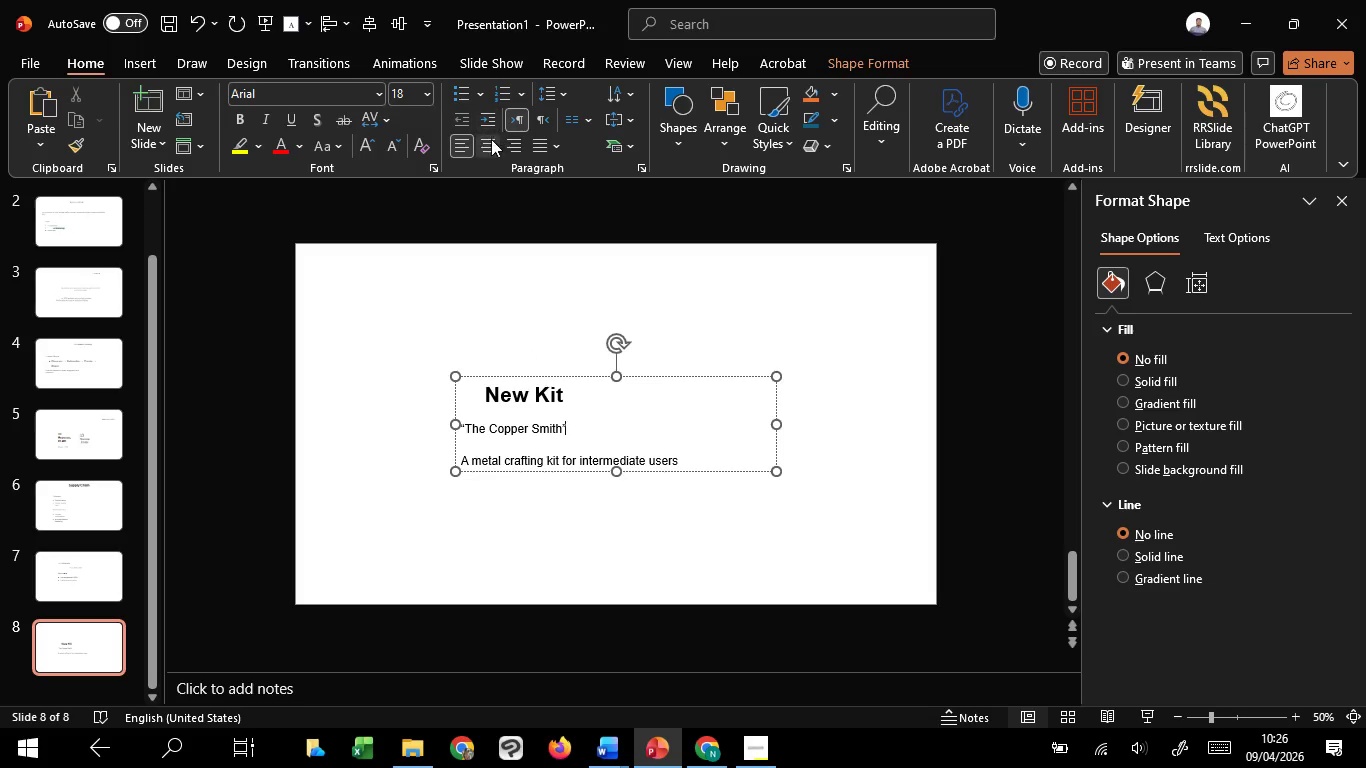 
left_click([491, 141])
 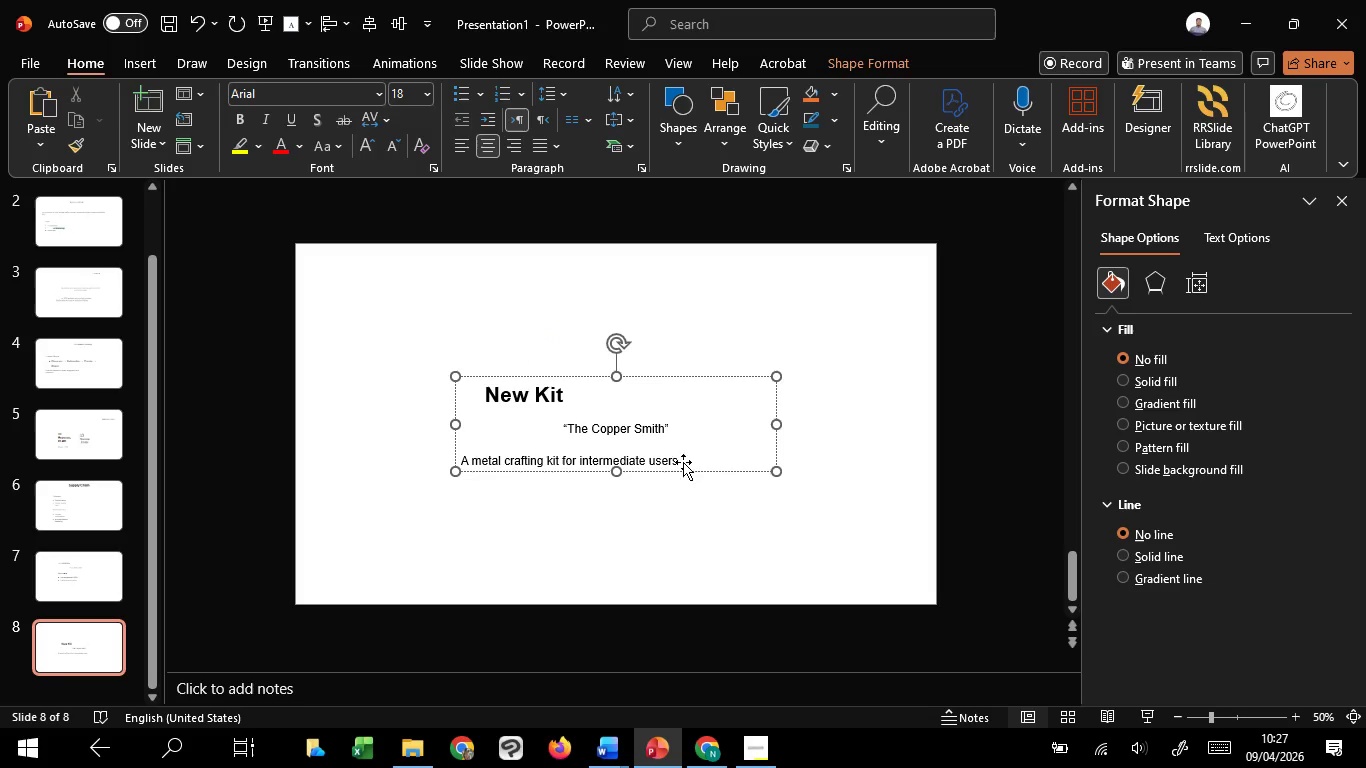 
left_click([676, 463])
 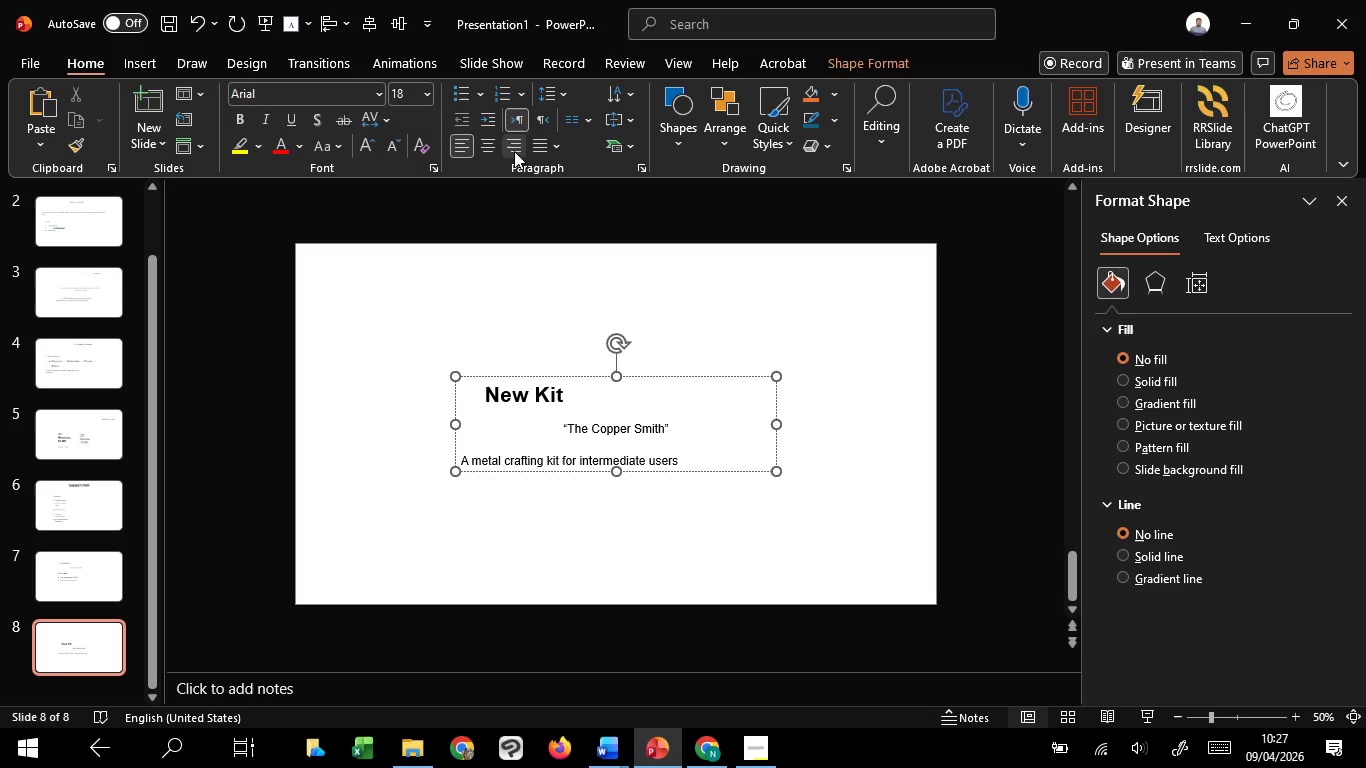 
left_click([513, 140])
 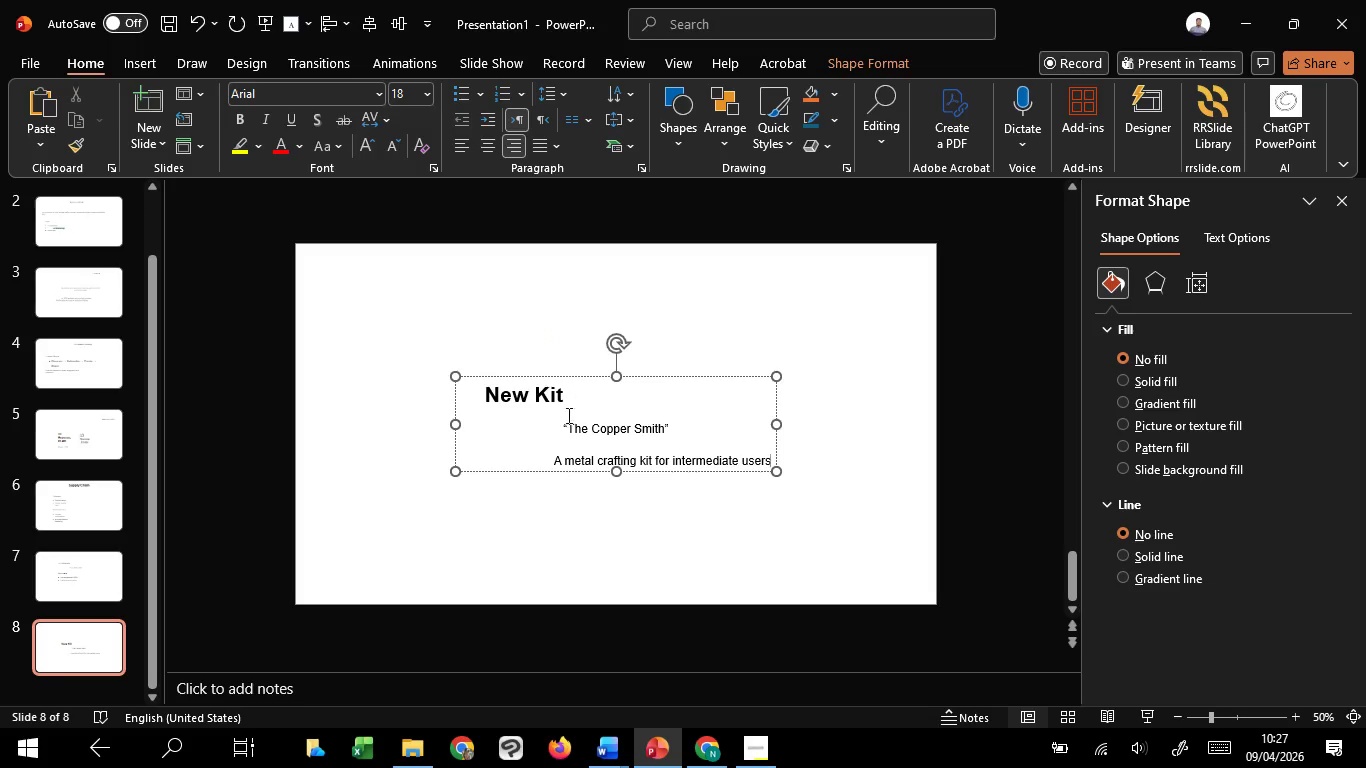 
left_click([562, 428])
 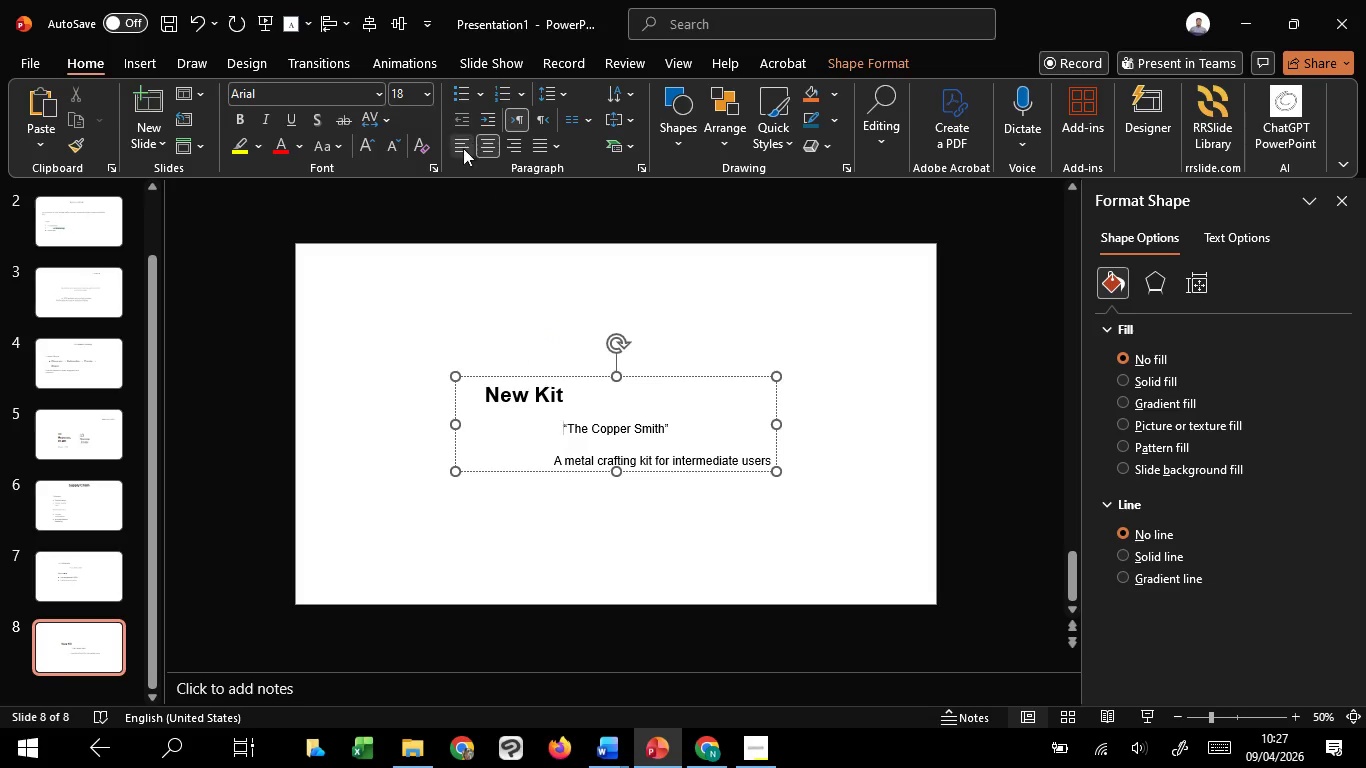 
left_click([462, 149])
 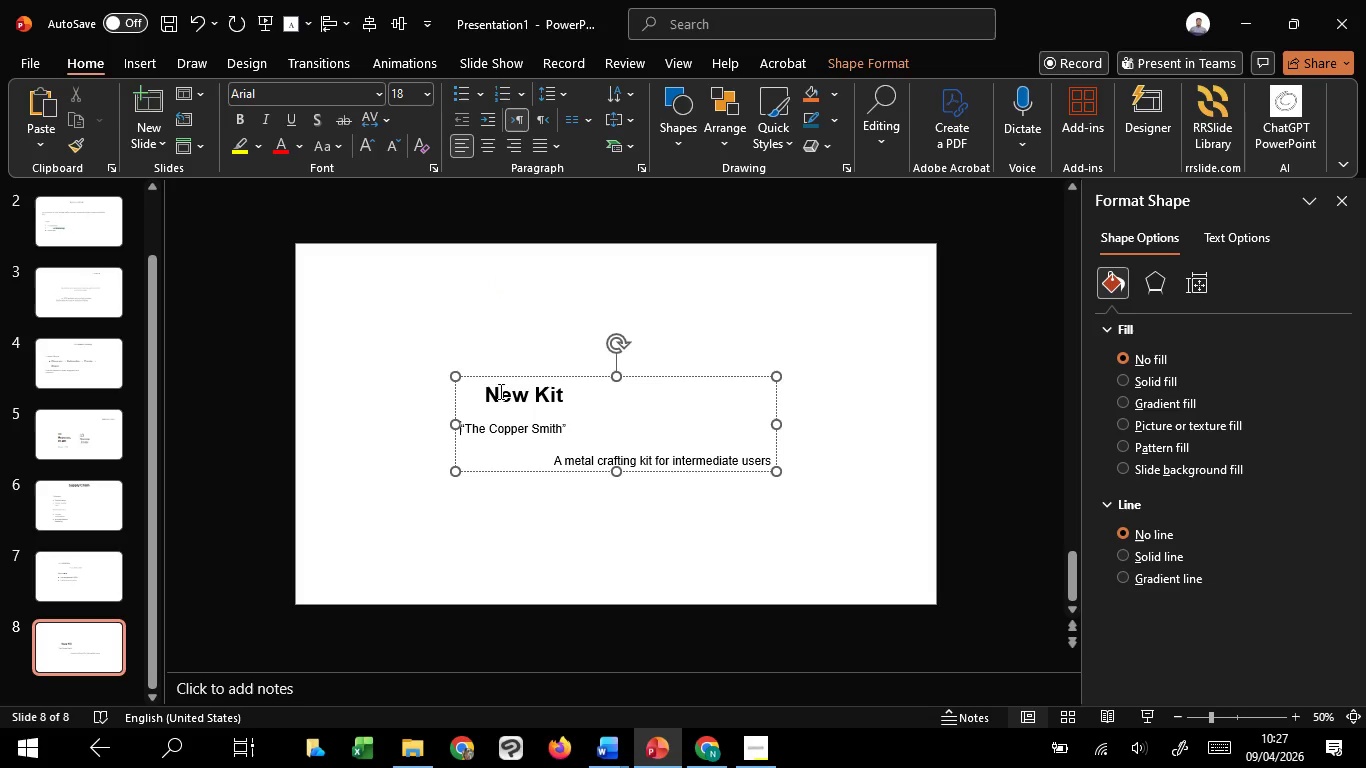 
left_click([485, 396])
 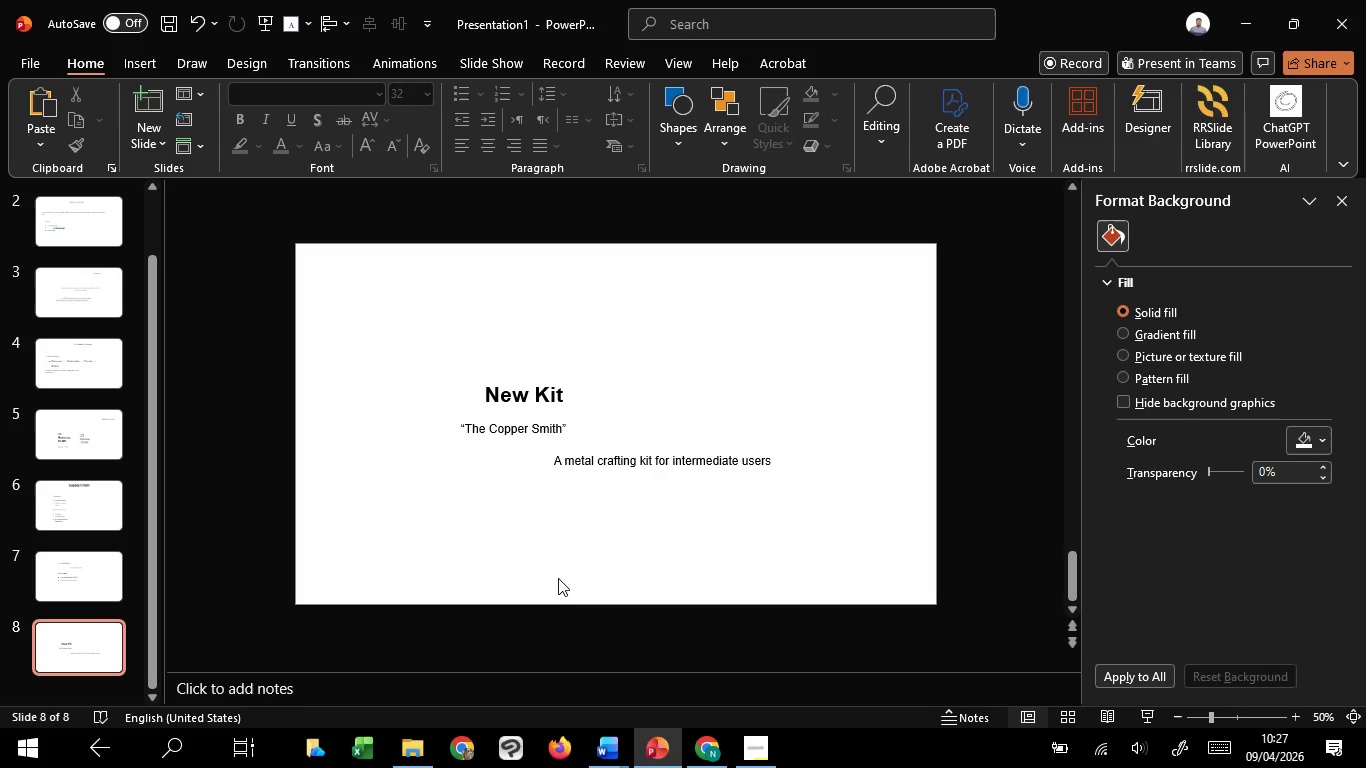 
wait(7.3)
 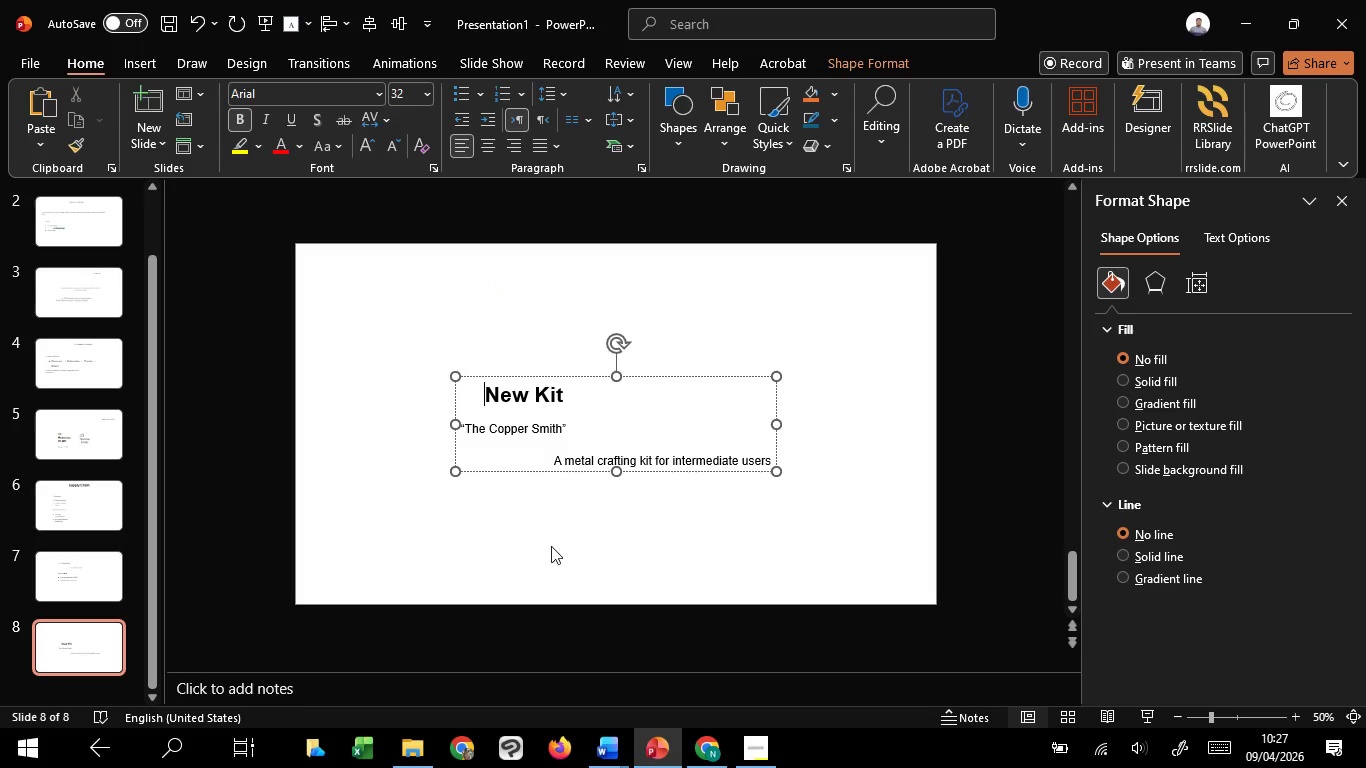 
scroll: coordinate [558, 579], scroll_direction: down, amount: 5.0
 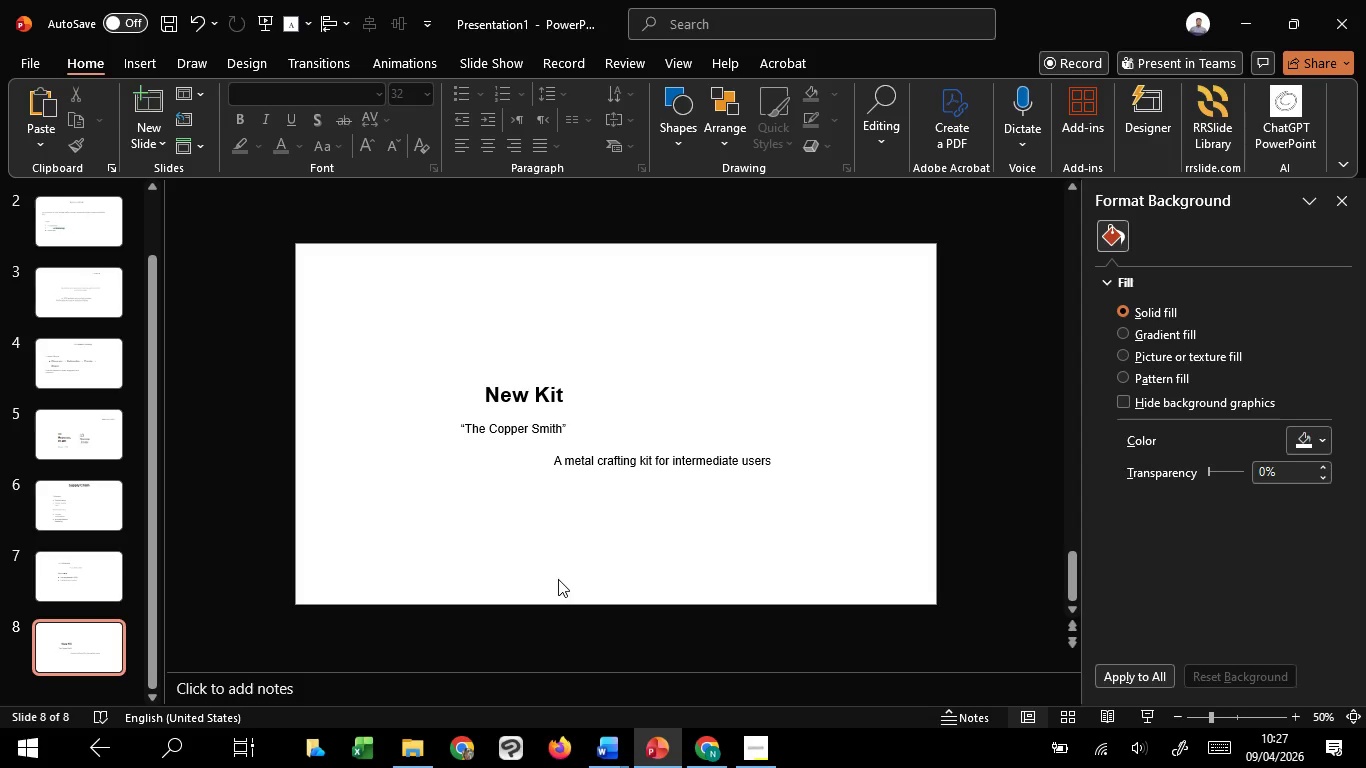 
scroll: coordinate [558, 579], scroll_direction: up, amount: 7.0
 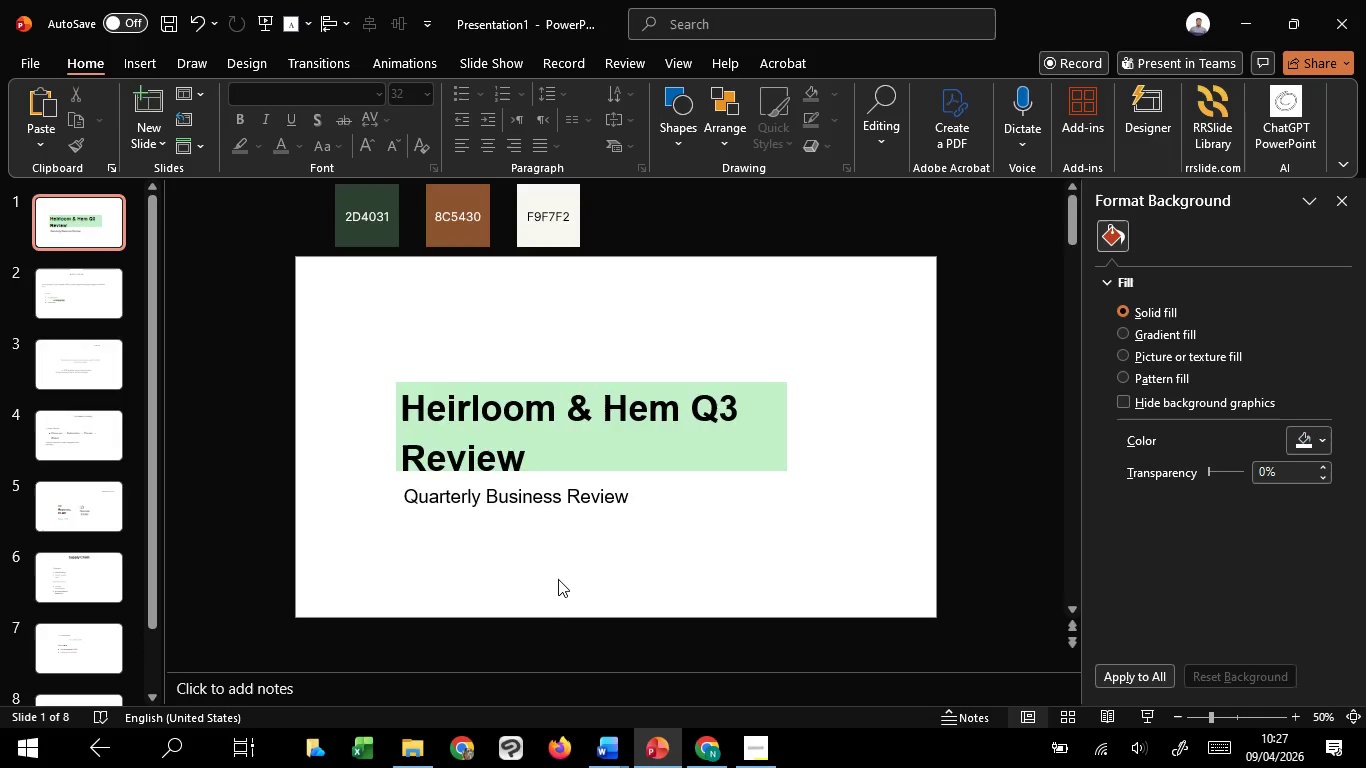 
scroll: coordinate [558, 579], scroll_direction: down, amount: 7.0
 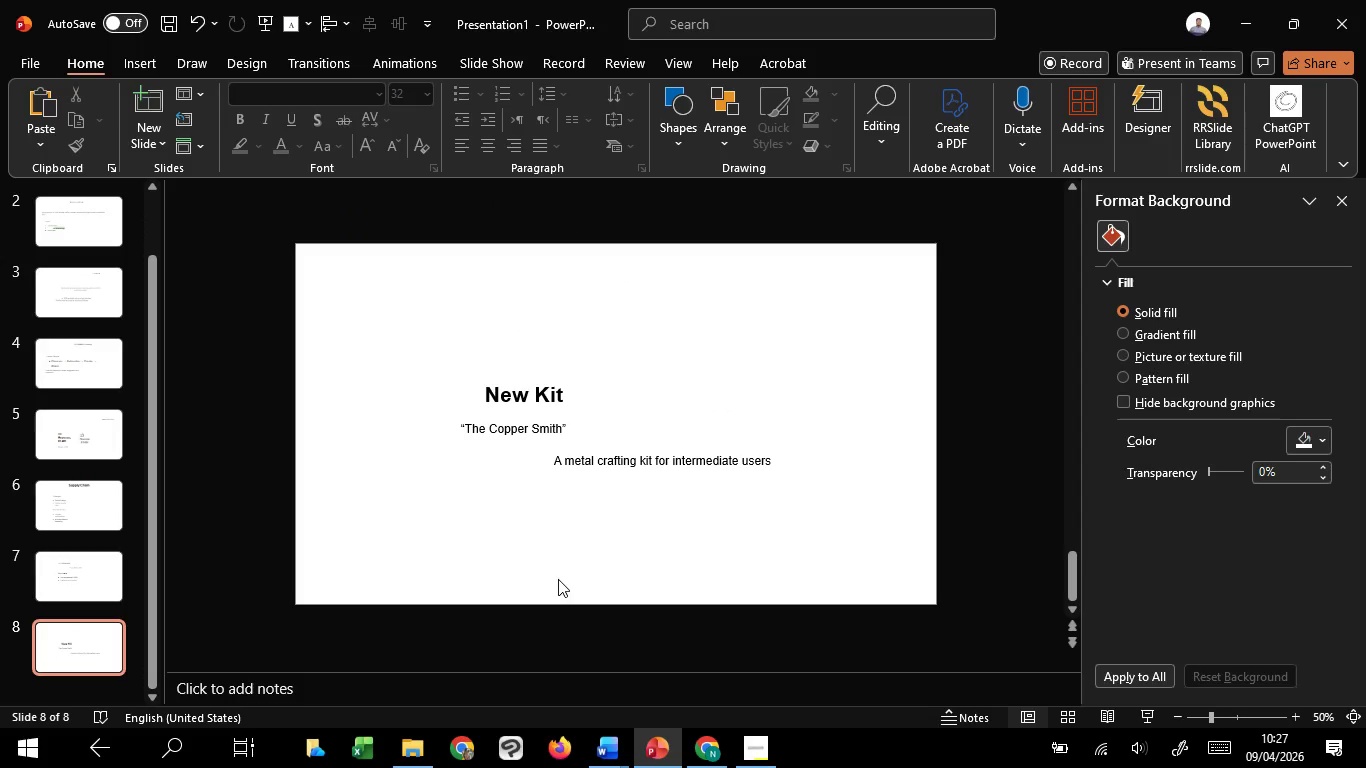 
wait(7.25)
 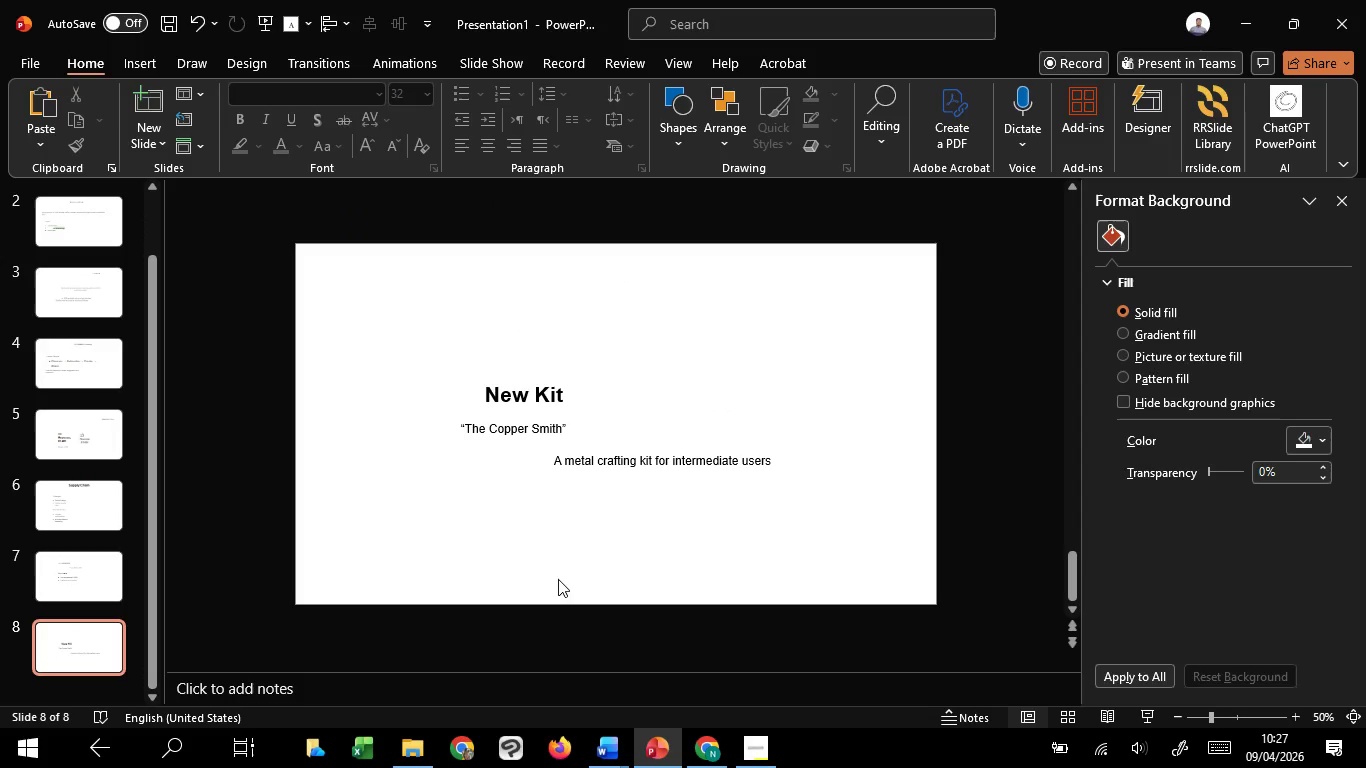 
mouse_move([590, 701])
 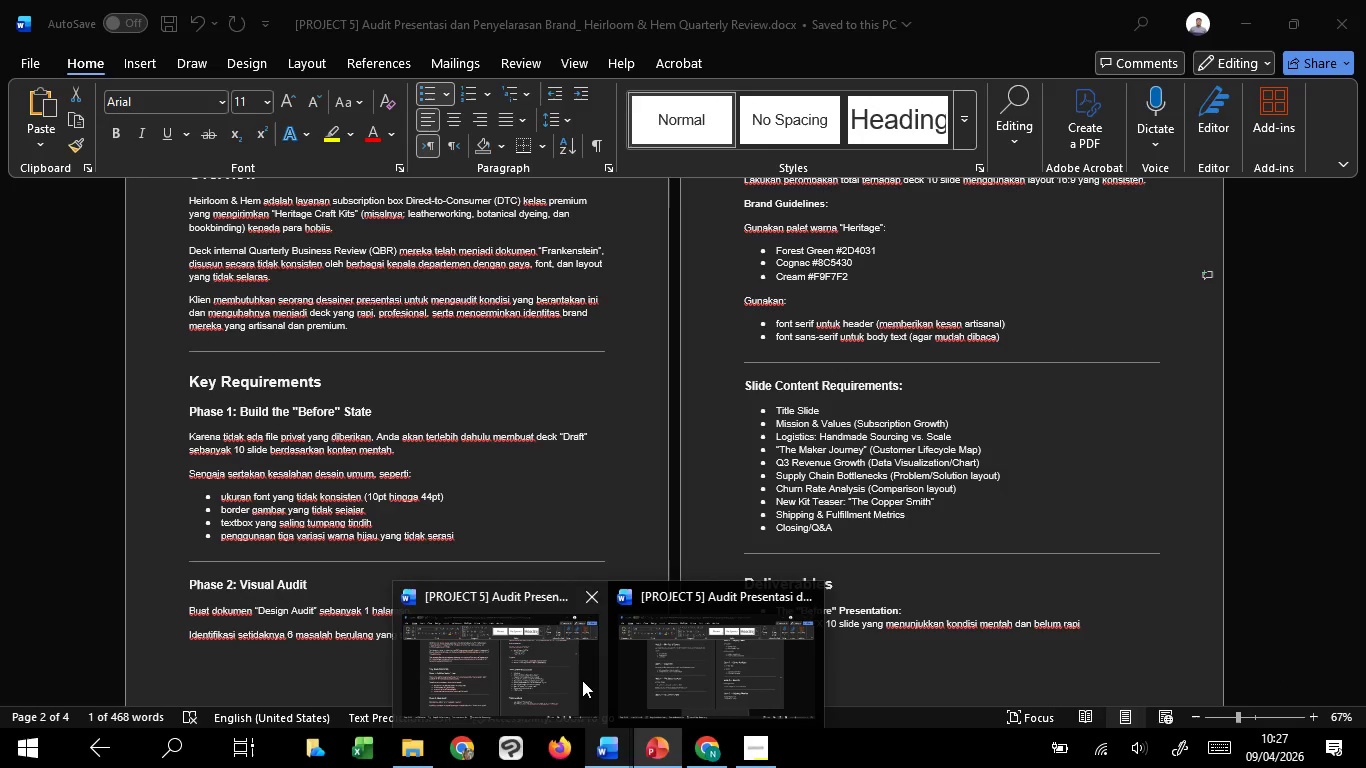 
left_click([582, 680])
 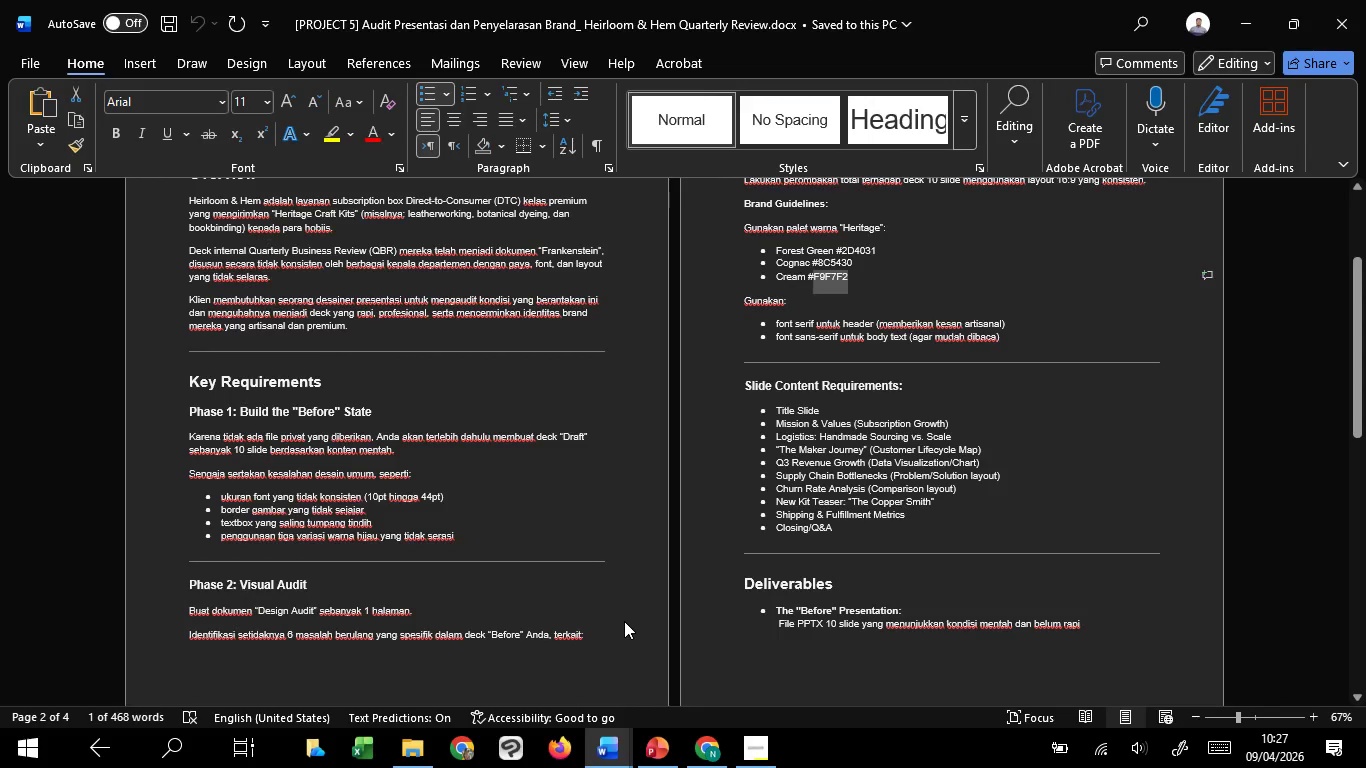 
scroll: coordinate [624, 621], scroll_direction: up, amount: 2.0
 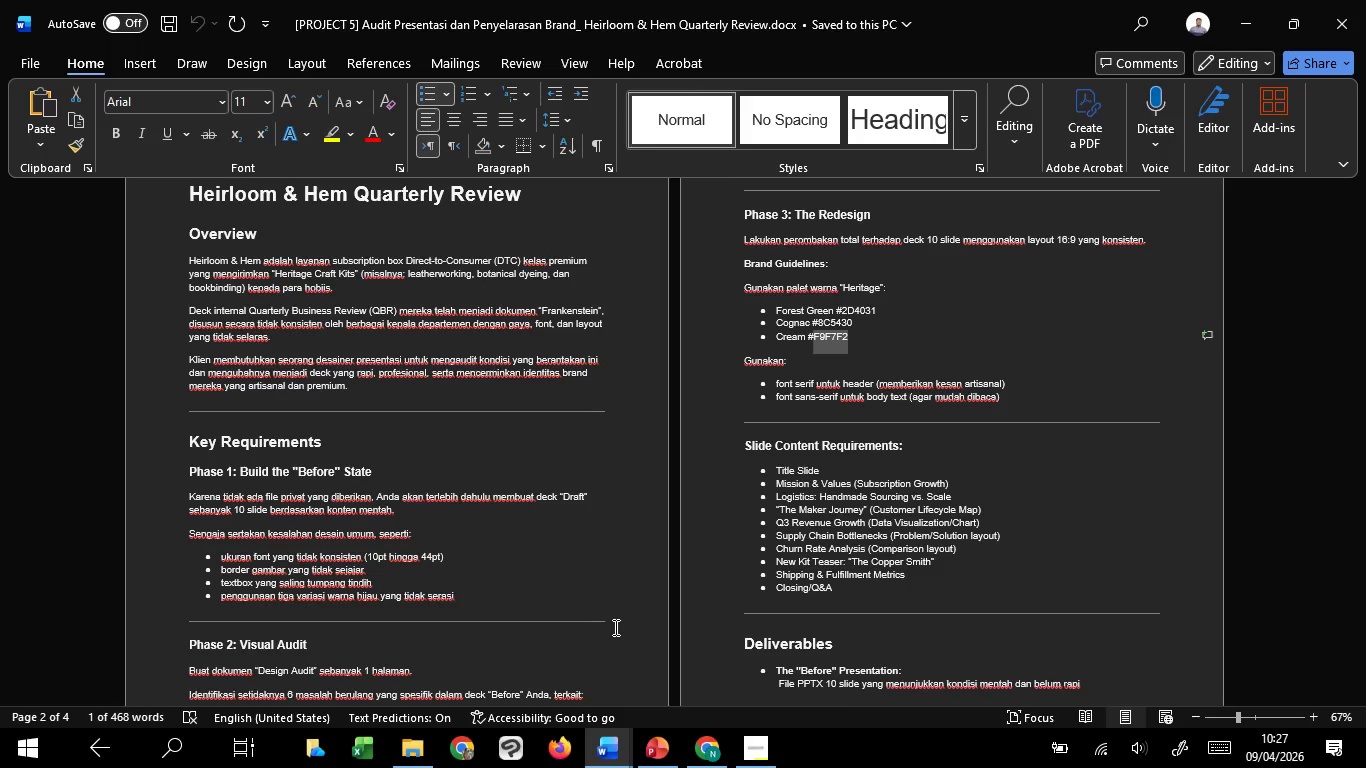 
wait(16.81)
 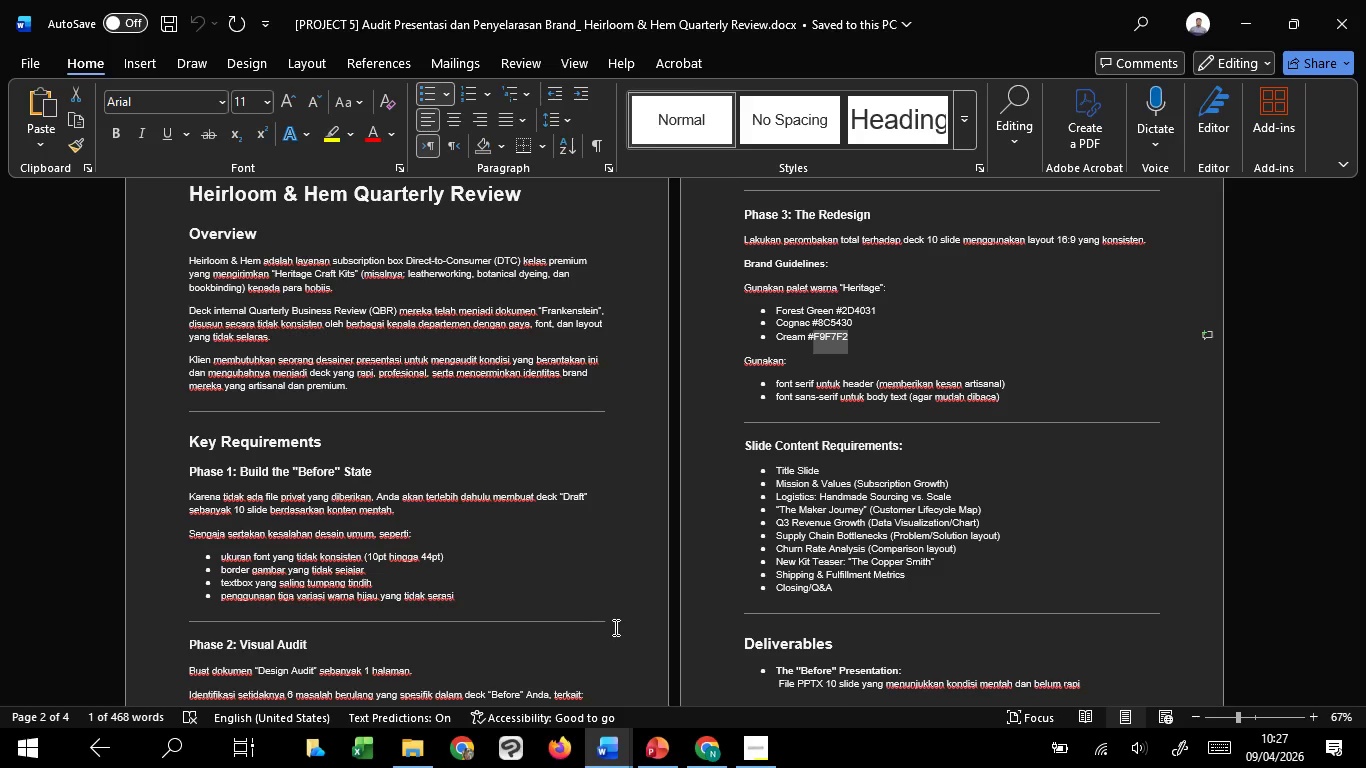 
mouse_move([684, 761])
 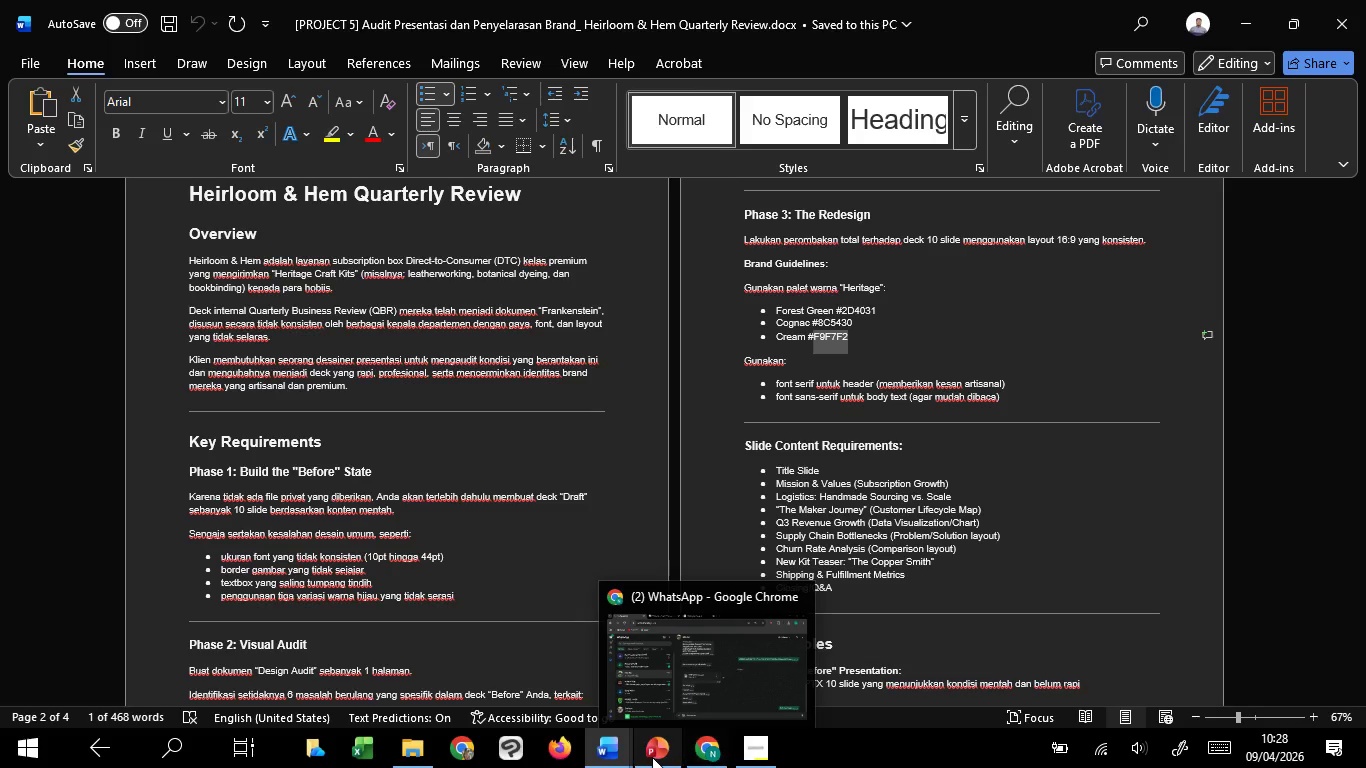 
mouse_move([665, 732])
 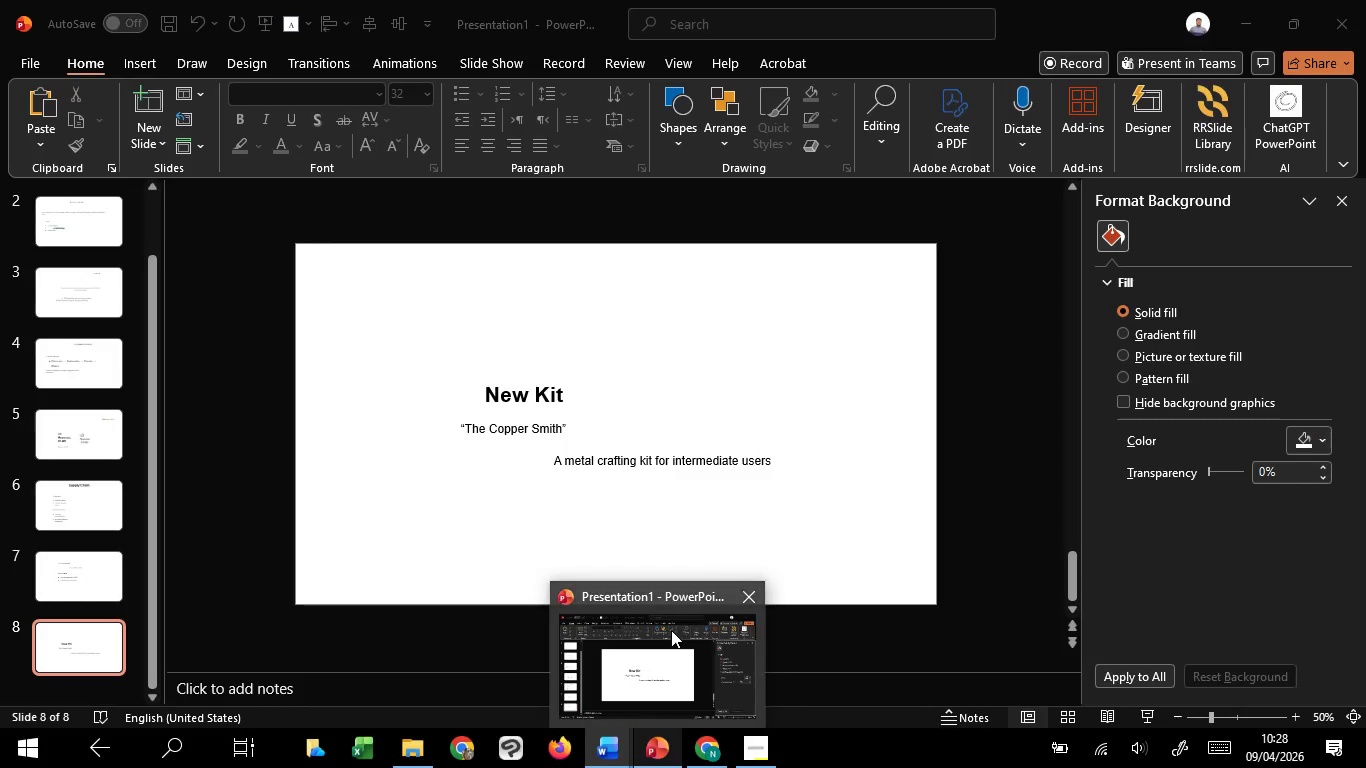 
left_click([671, 630])
 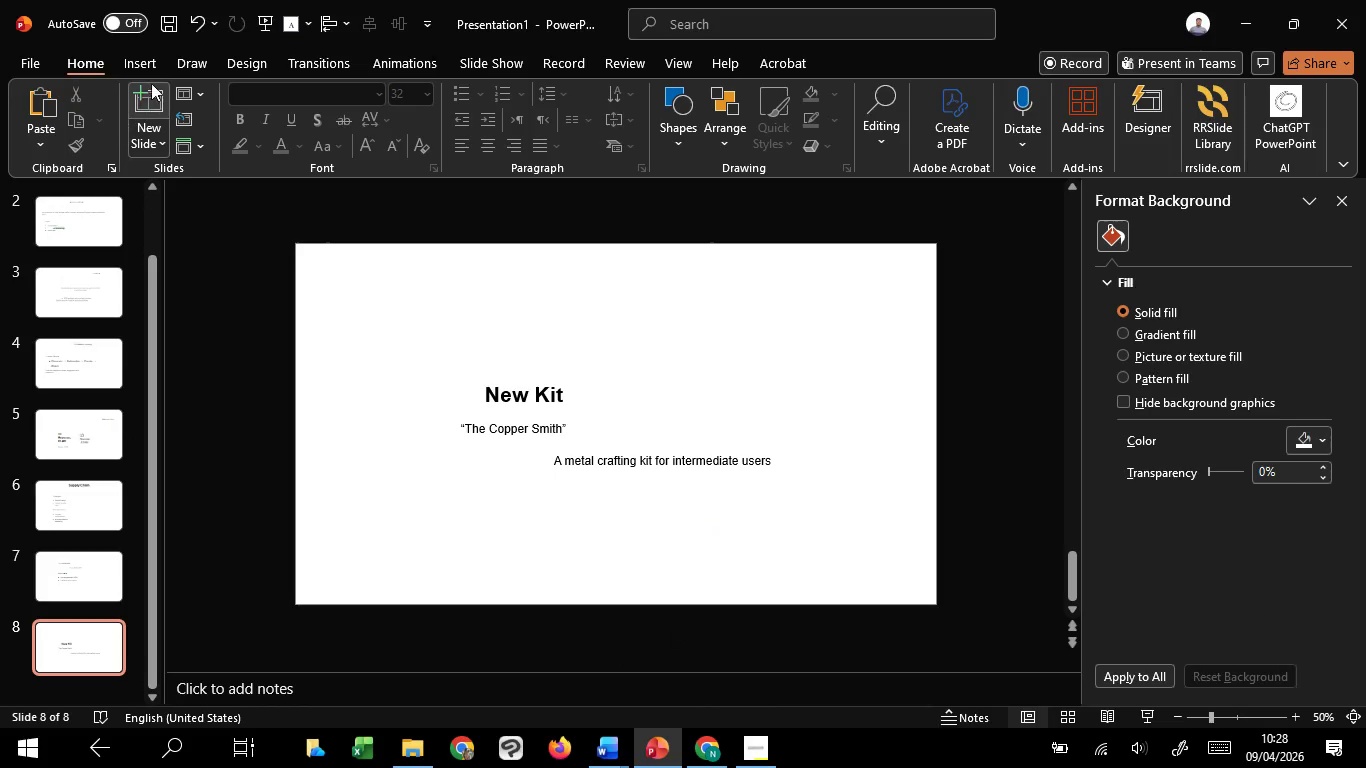 
left_click([152, 114])
 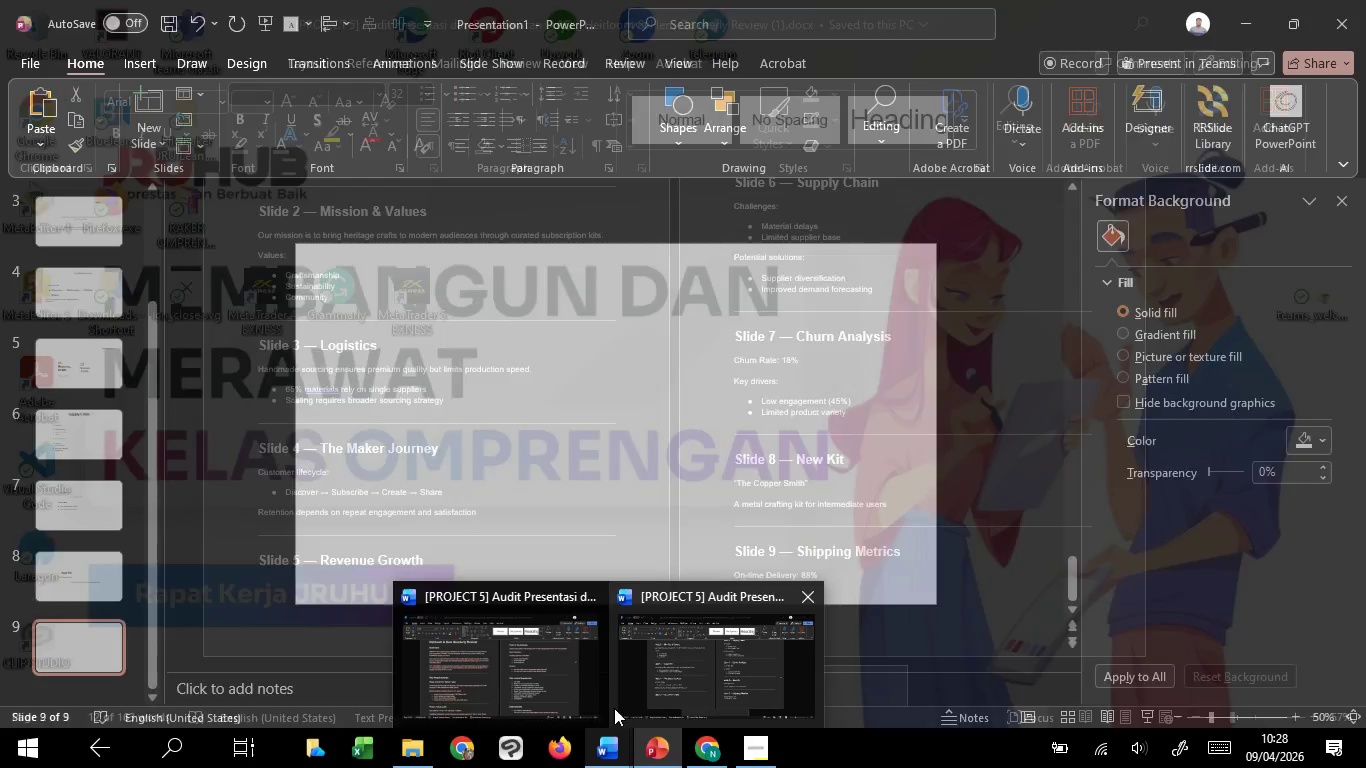 
left_click([677, 641])
 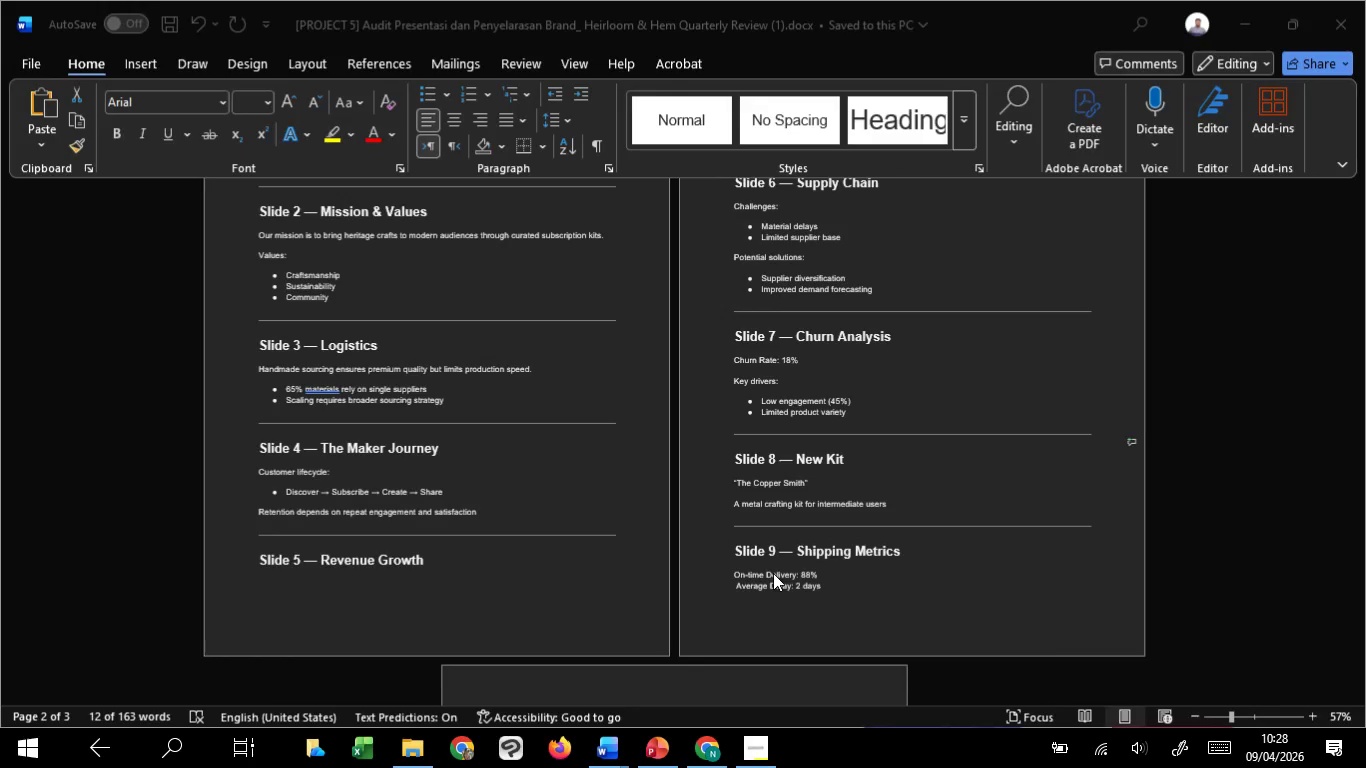 
scroll: coordinate [773, 573], scroll_direction: down, amount: 7.0
 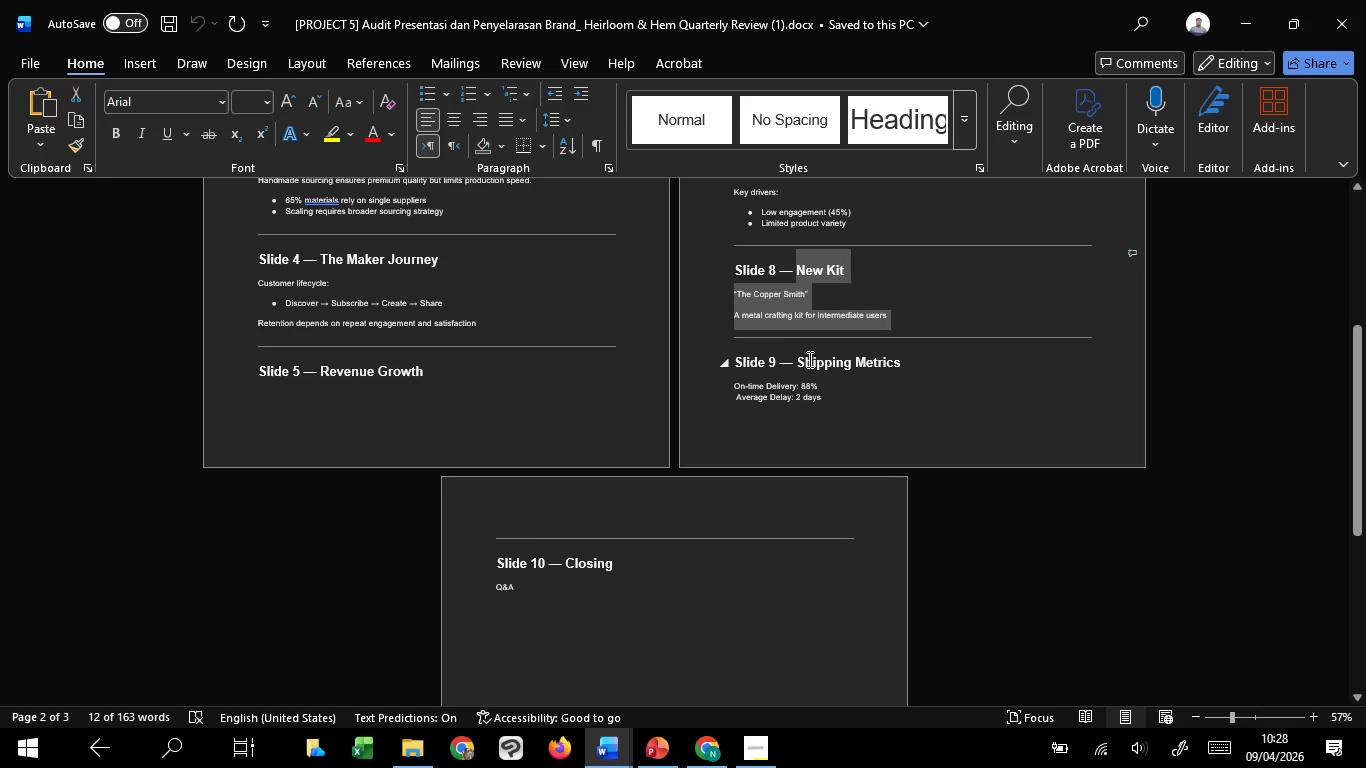 
left_click_drag(start_coordinate=[808, 359], to_coordinate=[852, 400])
 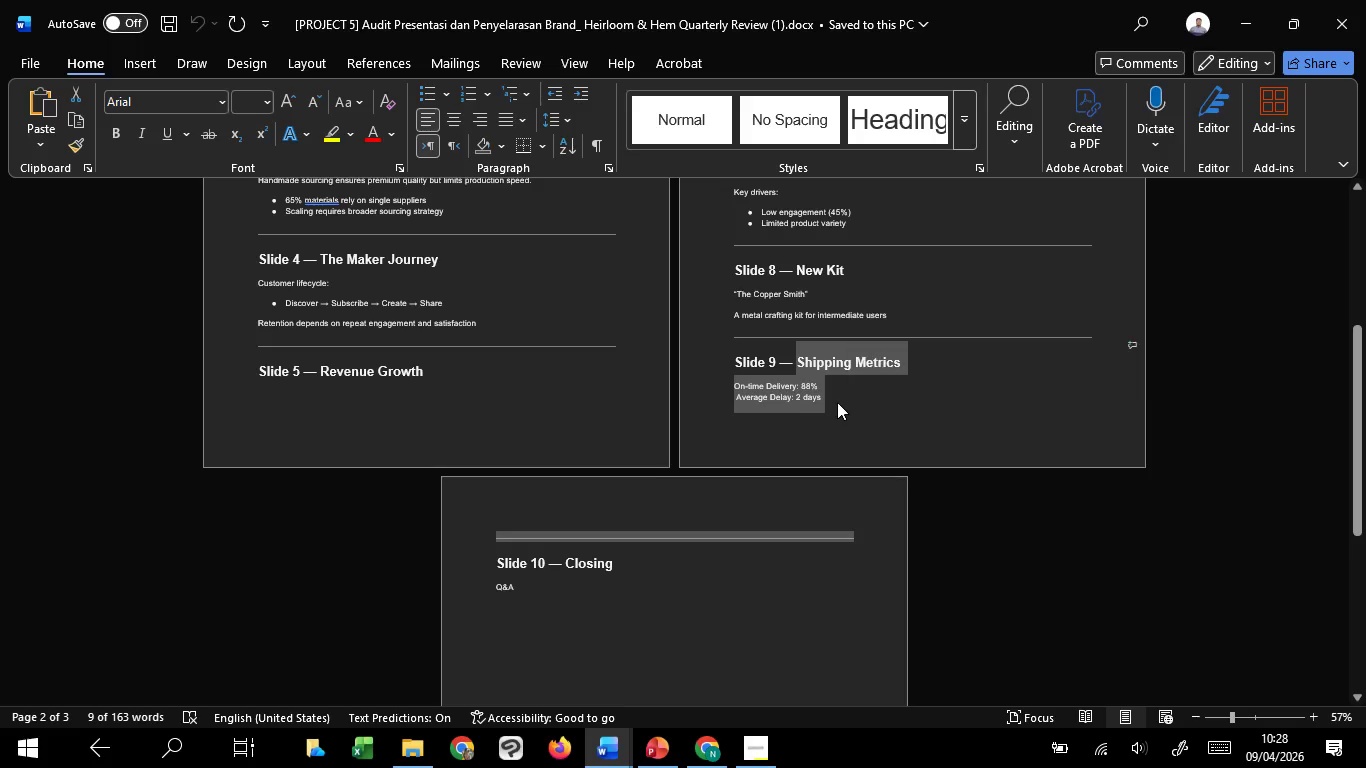 
left_click([837, 402])
 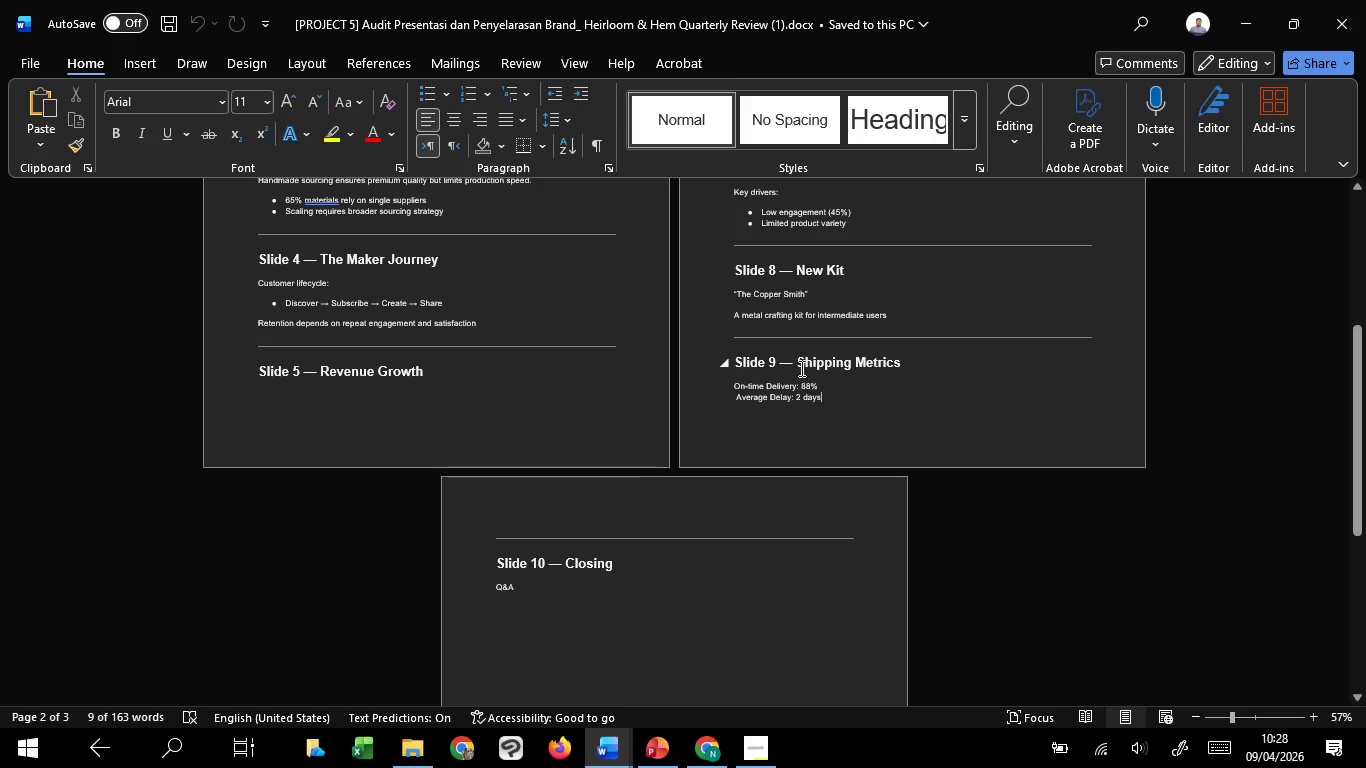 
left_click_drag(start_coordinate=[800, 368], to_coordinate=[822, 395])
 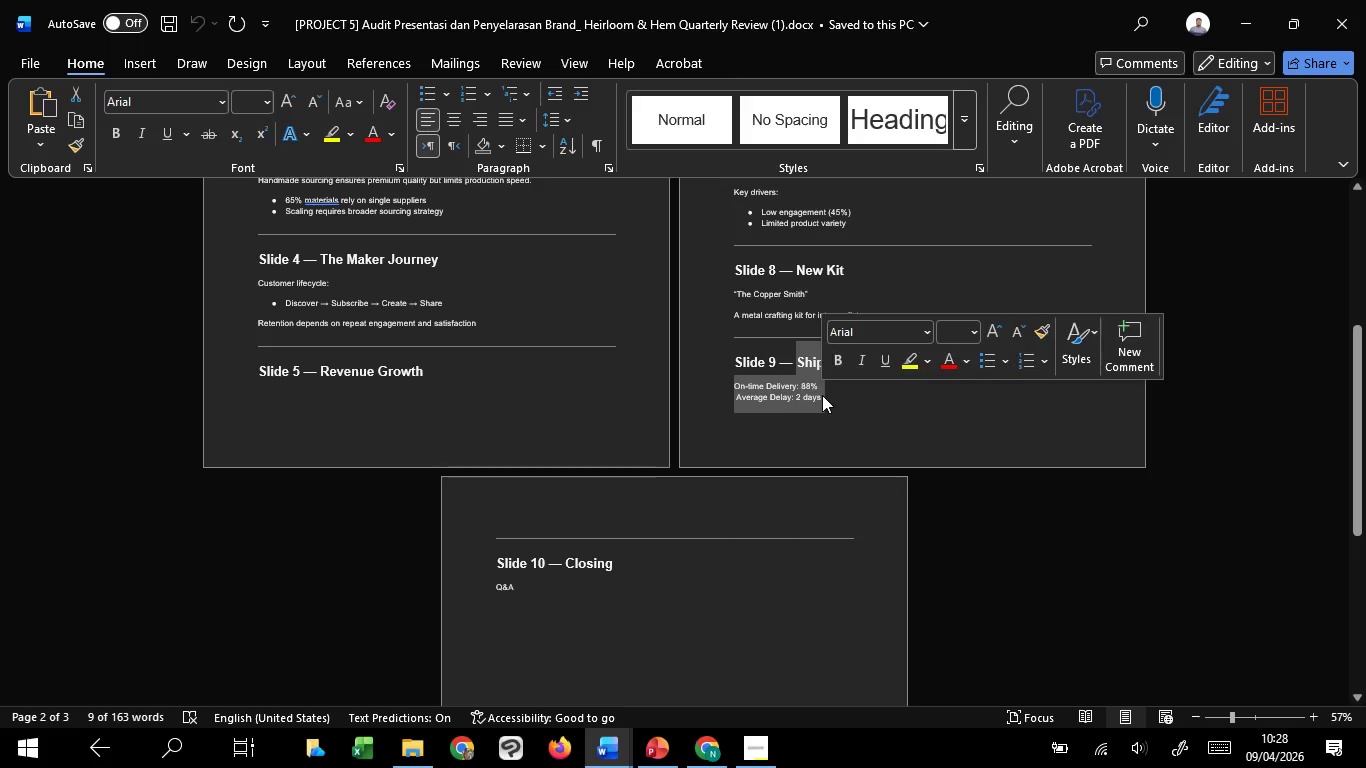 
key(Control+C)
 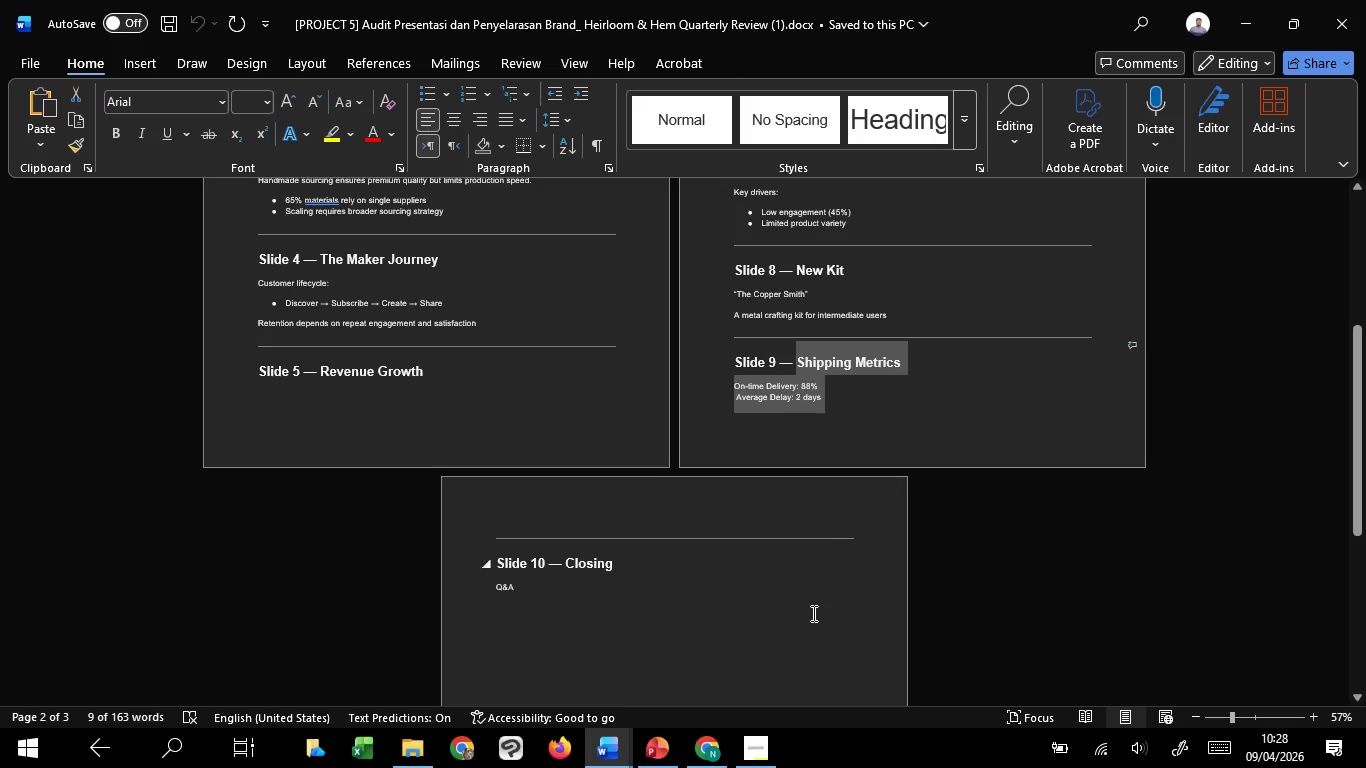 
key(Control+ControlLeft)
 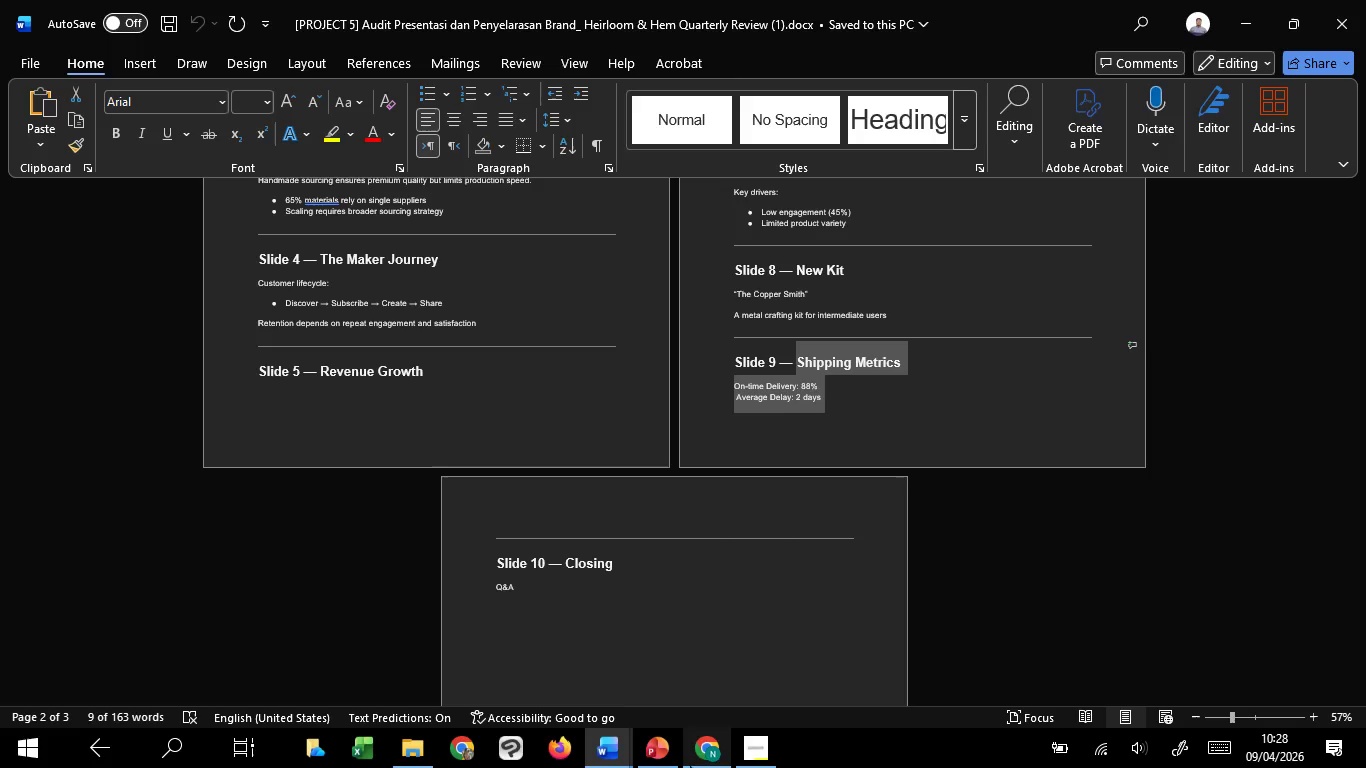 
mouse_move([674, 733])
 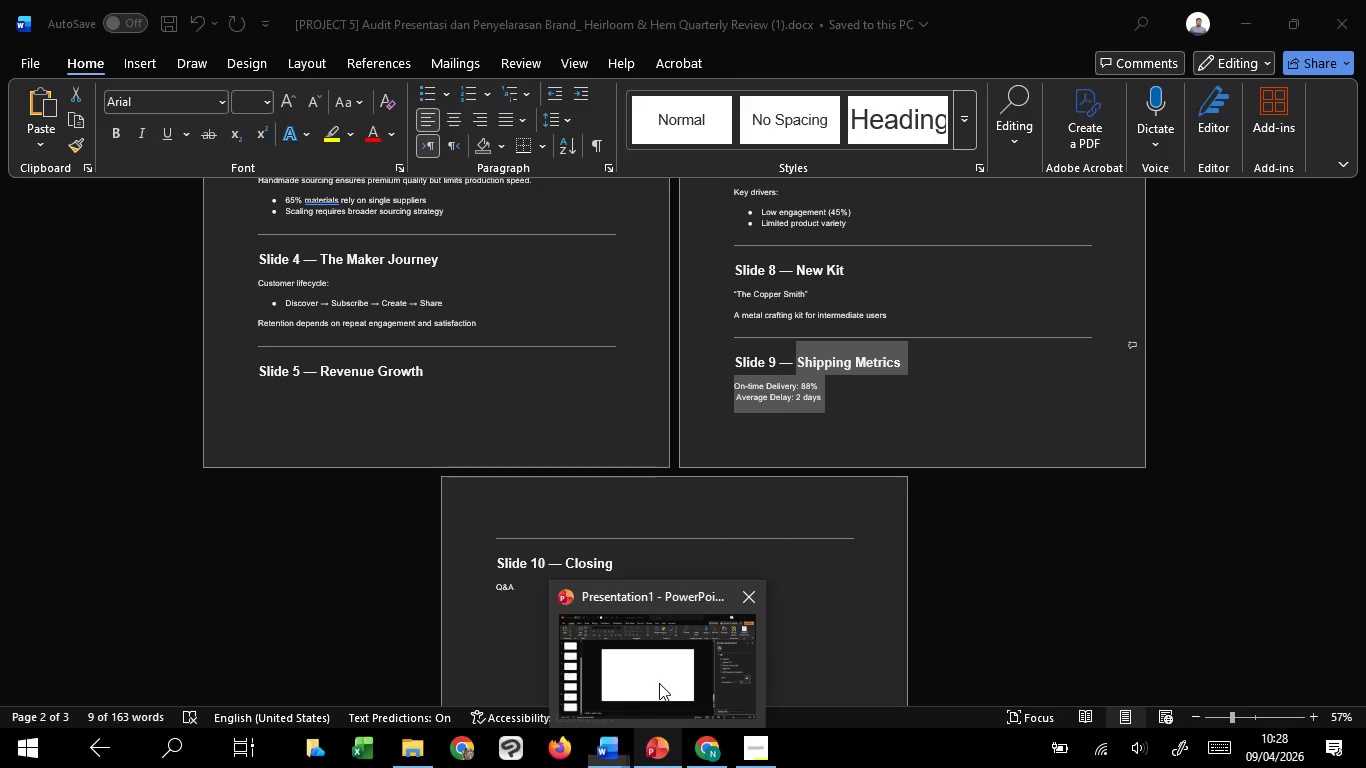 
left_click([659, 683])
 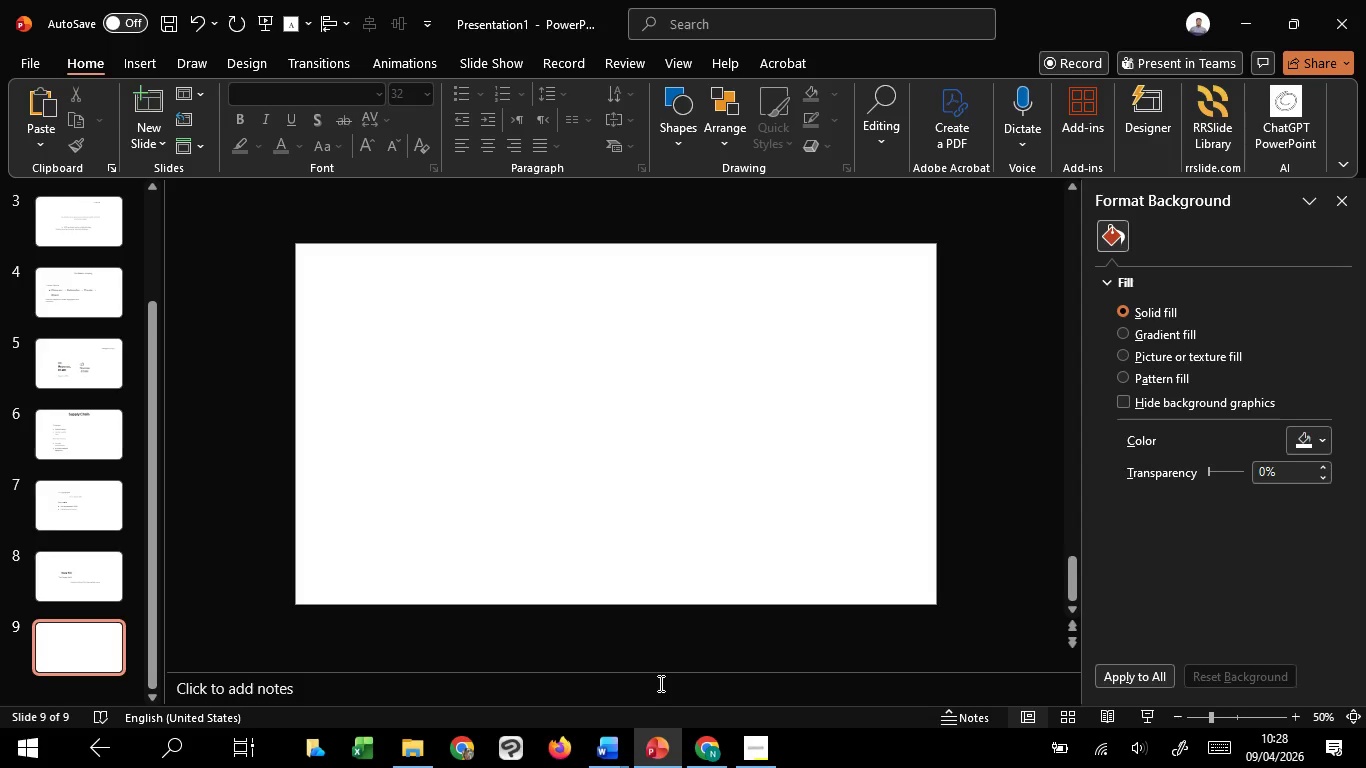 
key(Control+V)
 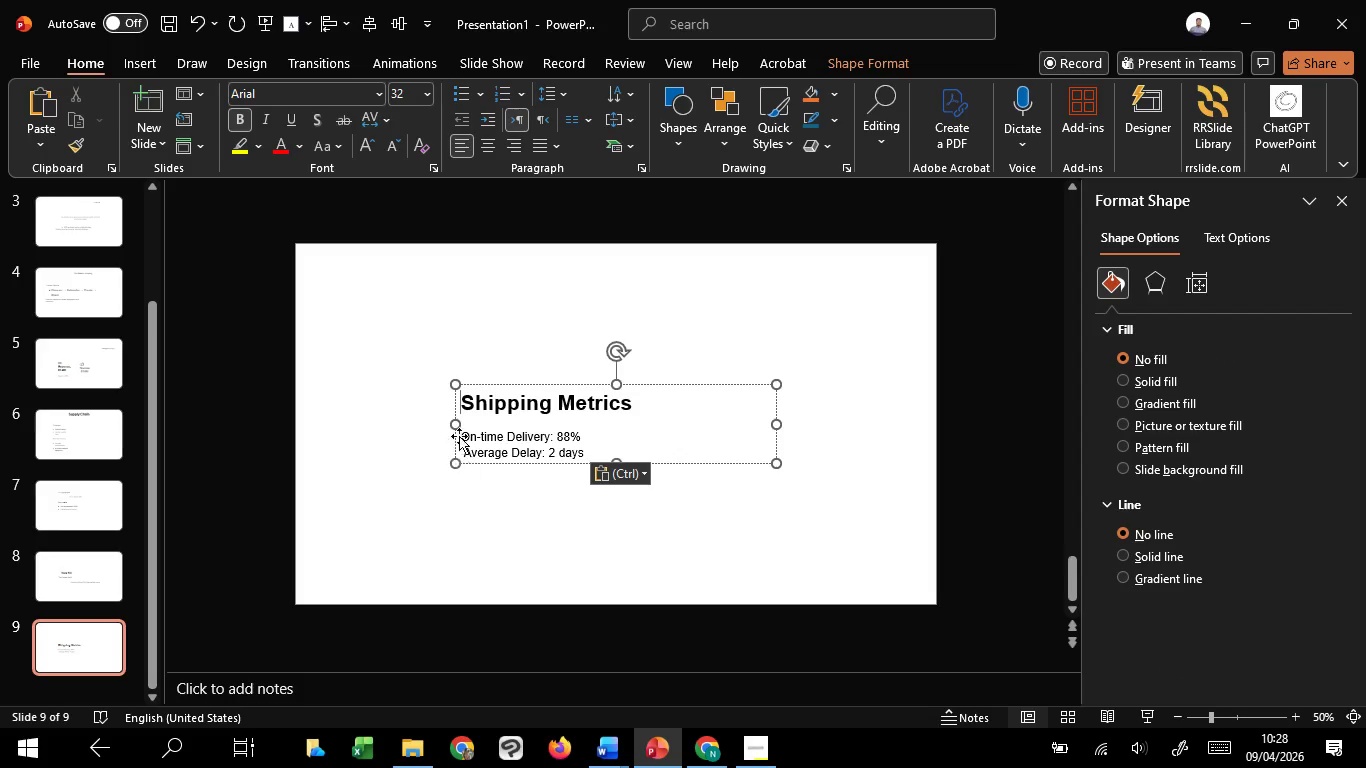 
left_click_drag(start_coordinate=[457, 422], to_coordinate=[663, 418])
 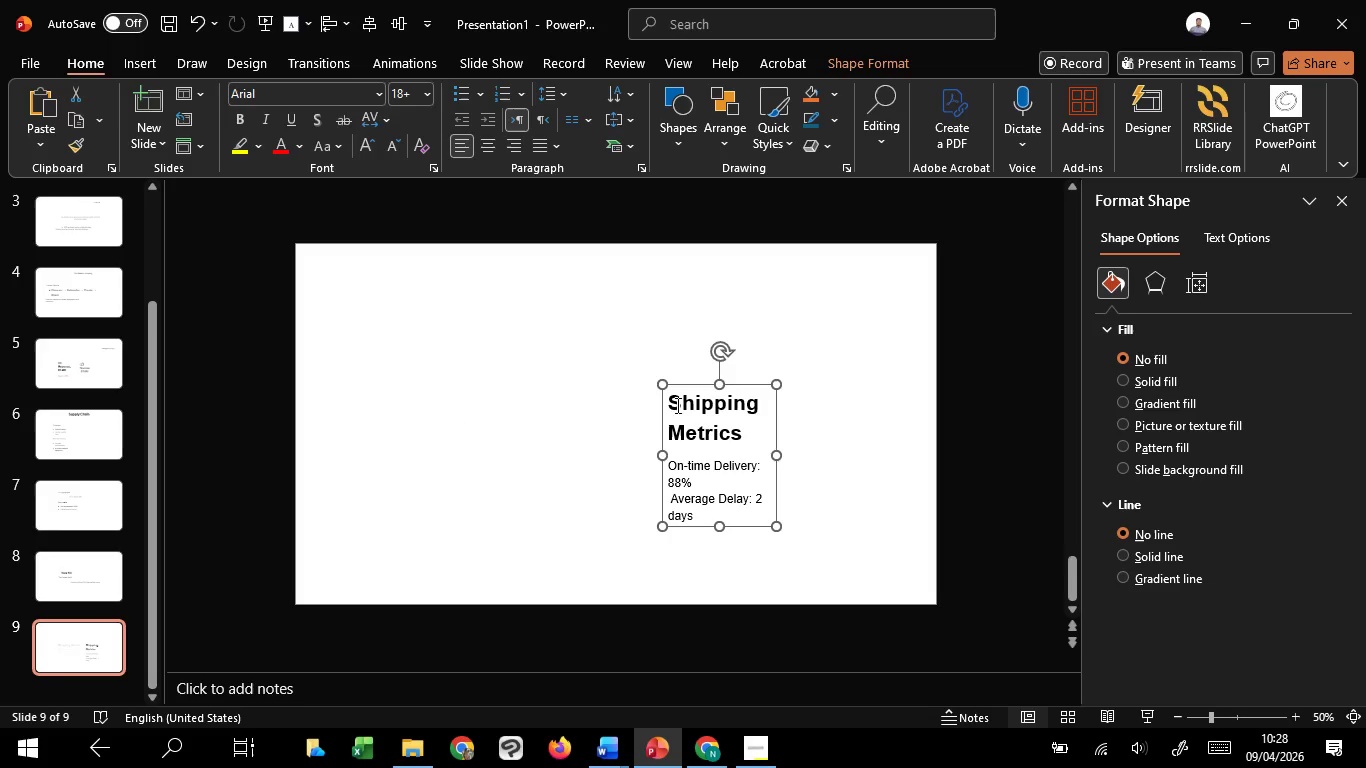 
left_click_drag(start_coordinate=[676, 405], to_coordinate=[763, 444])
 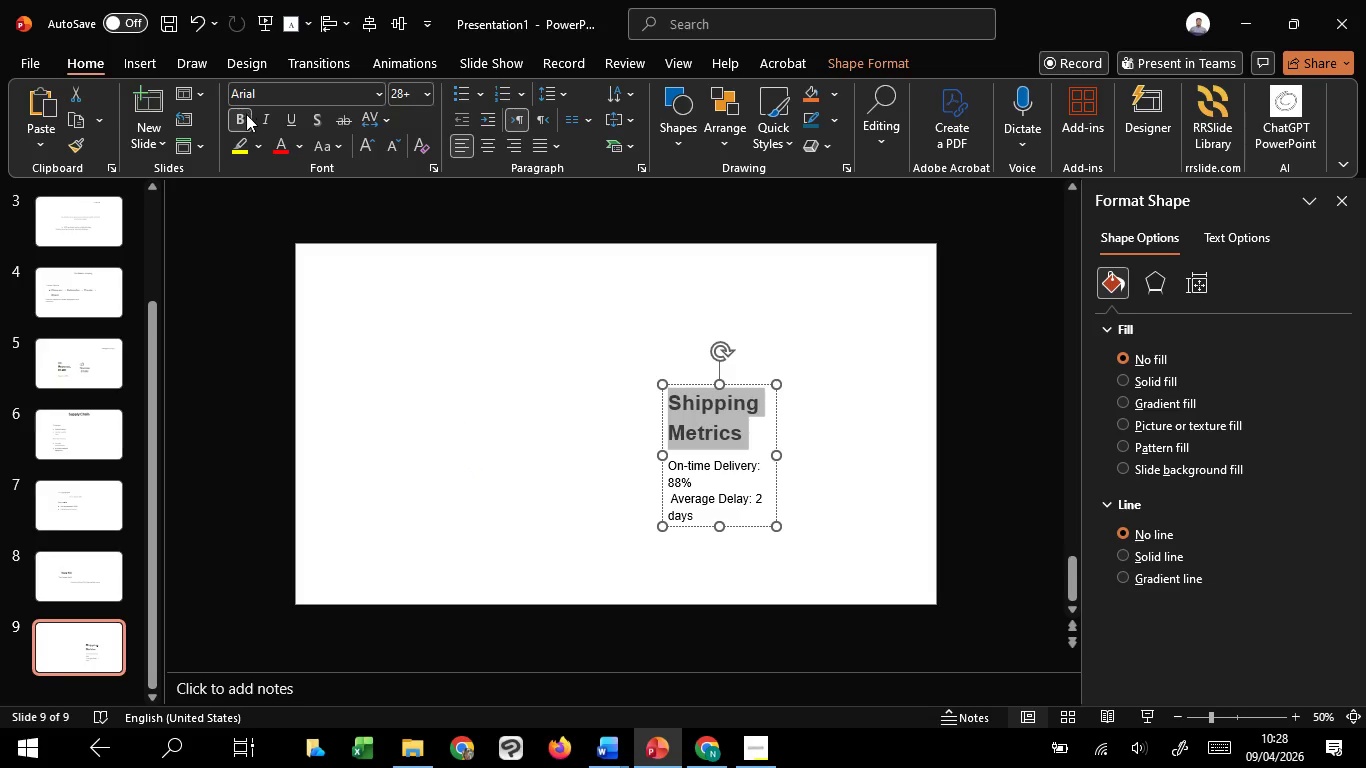 
left_click([246, 116])
 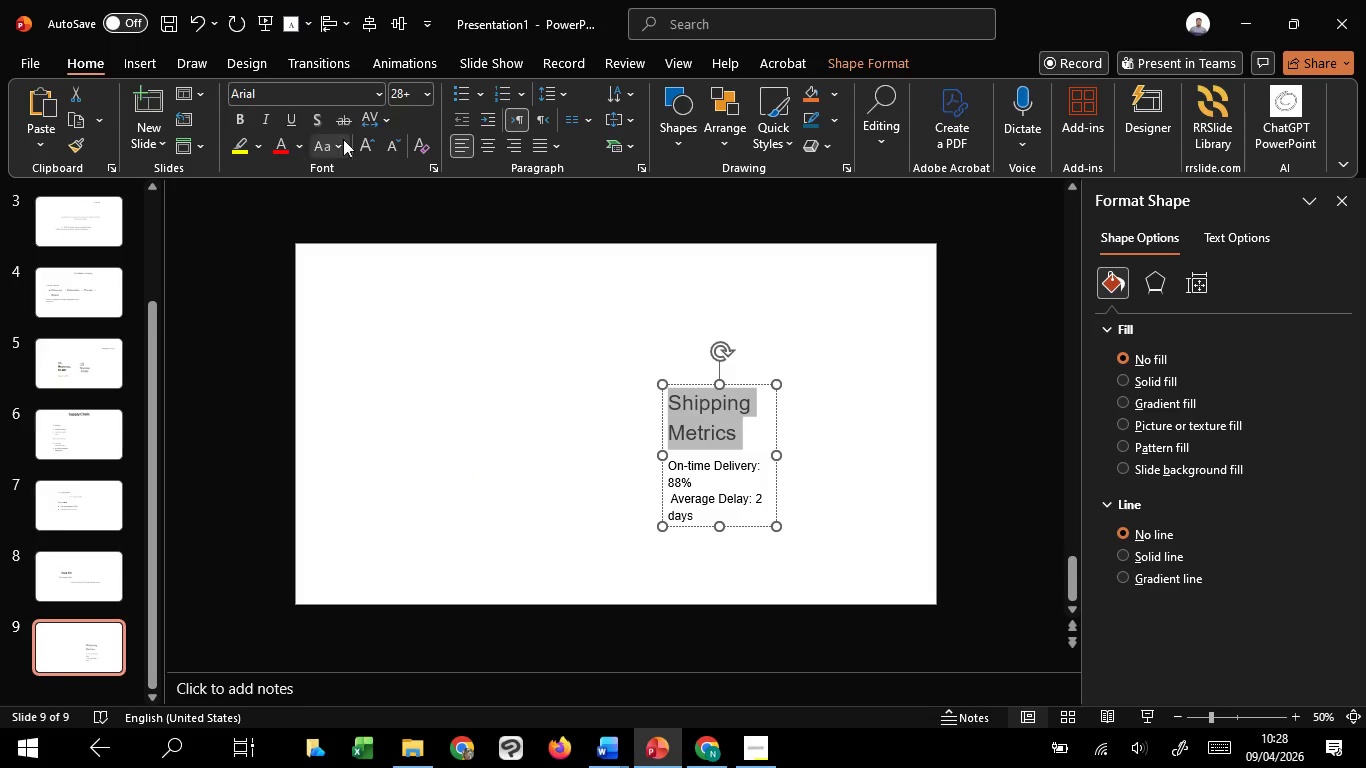 
left_click([359, 142])
 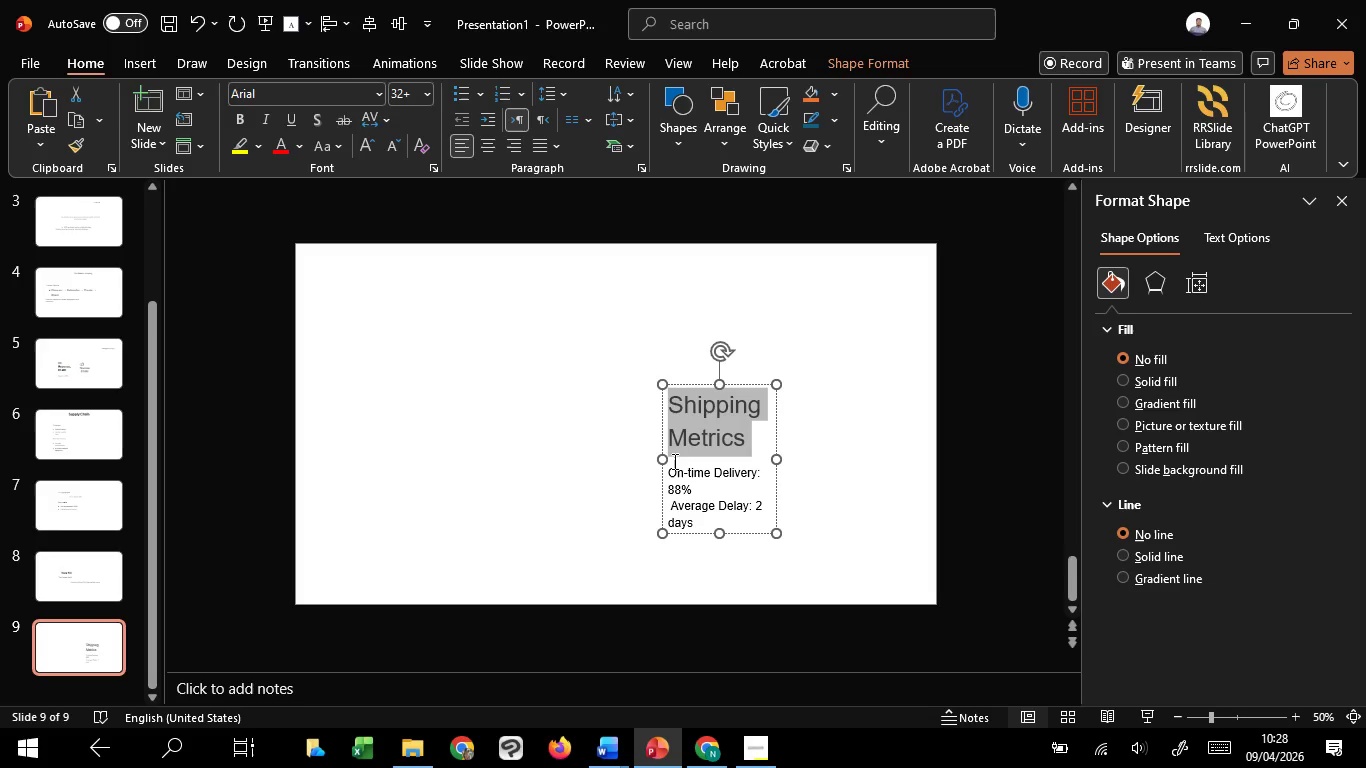 
key(Control+C)
 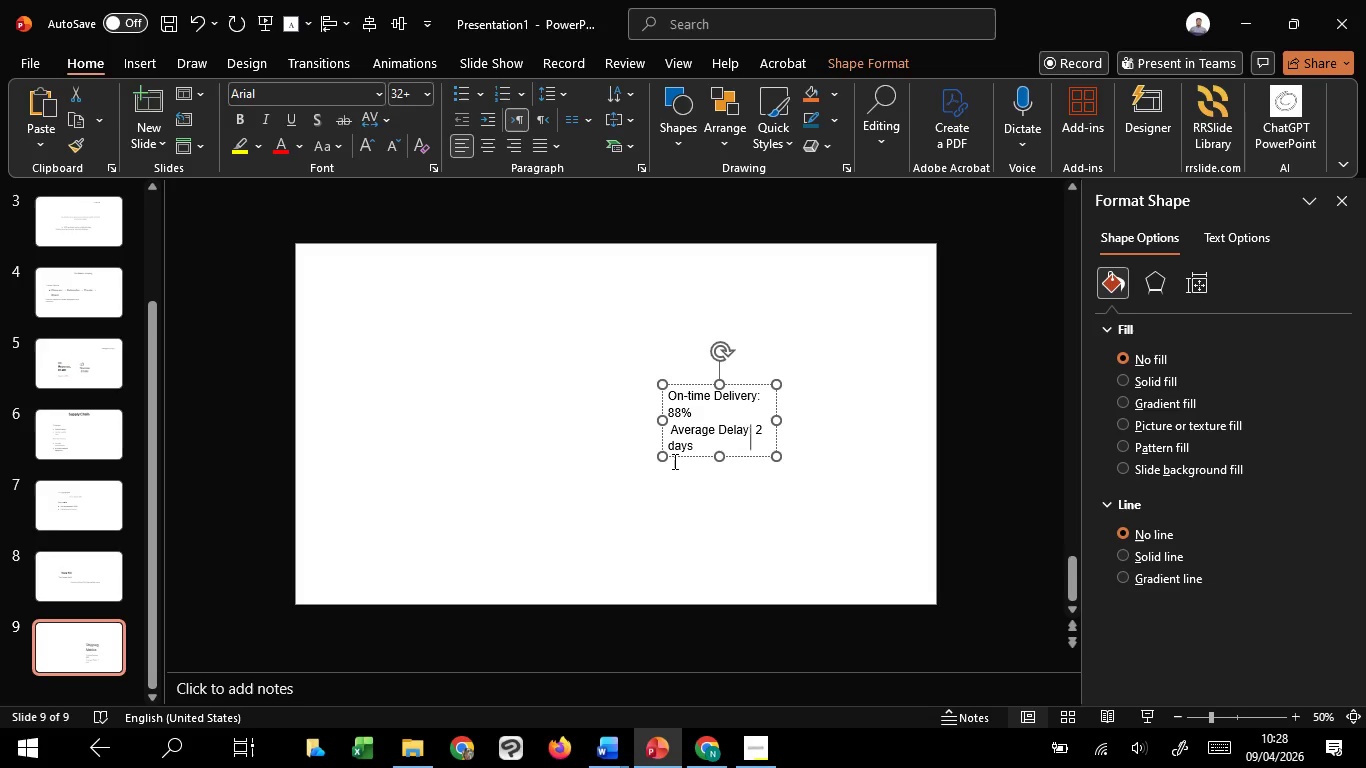 
key(Backspace)
 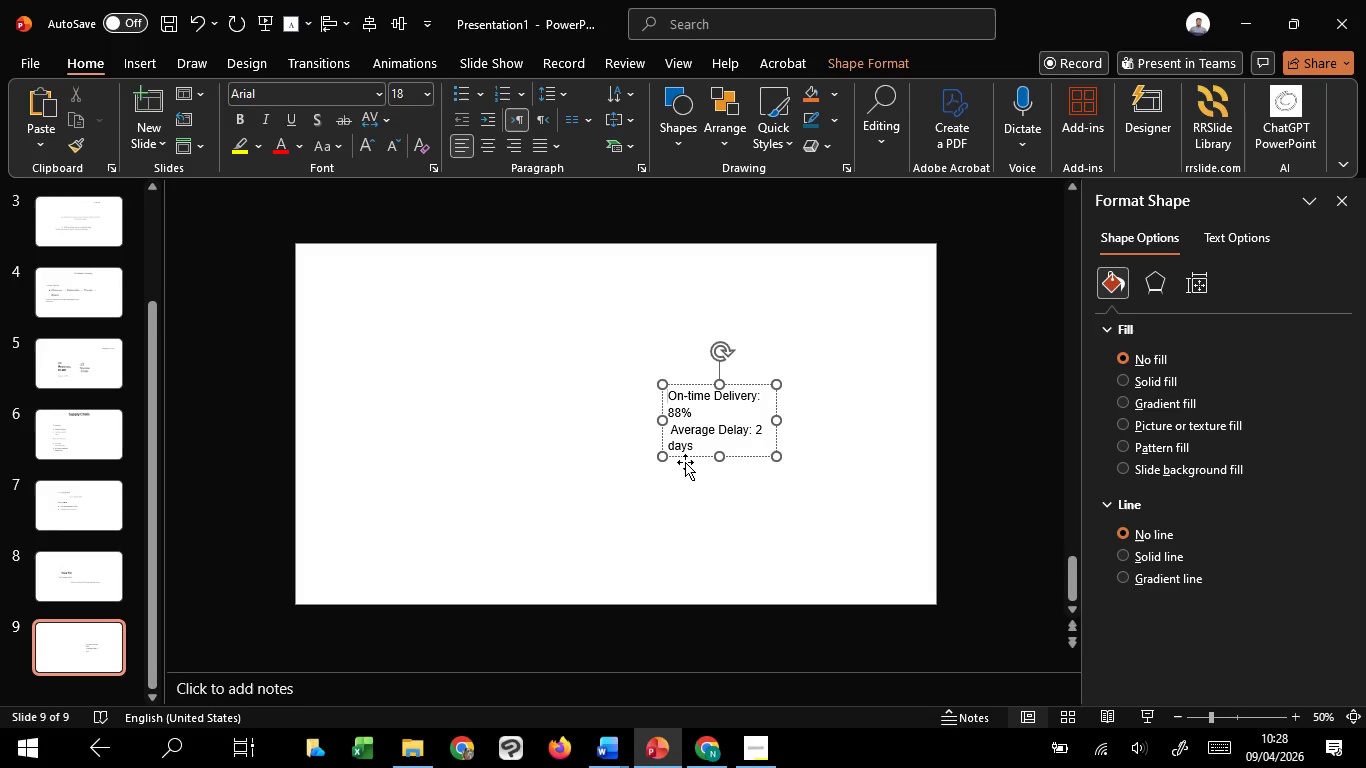 
left_click_drag(start_coordinate=[685, 462], to_coordinate=[473, 541])
 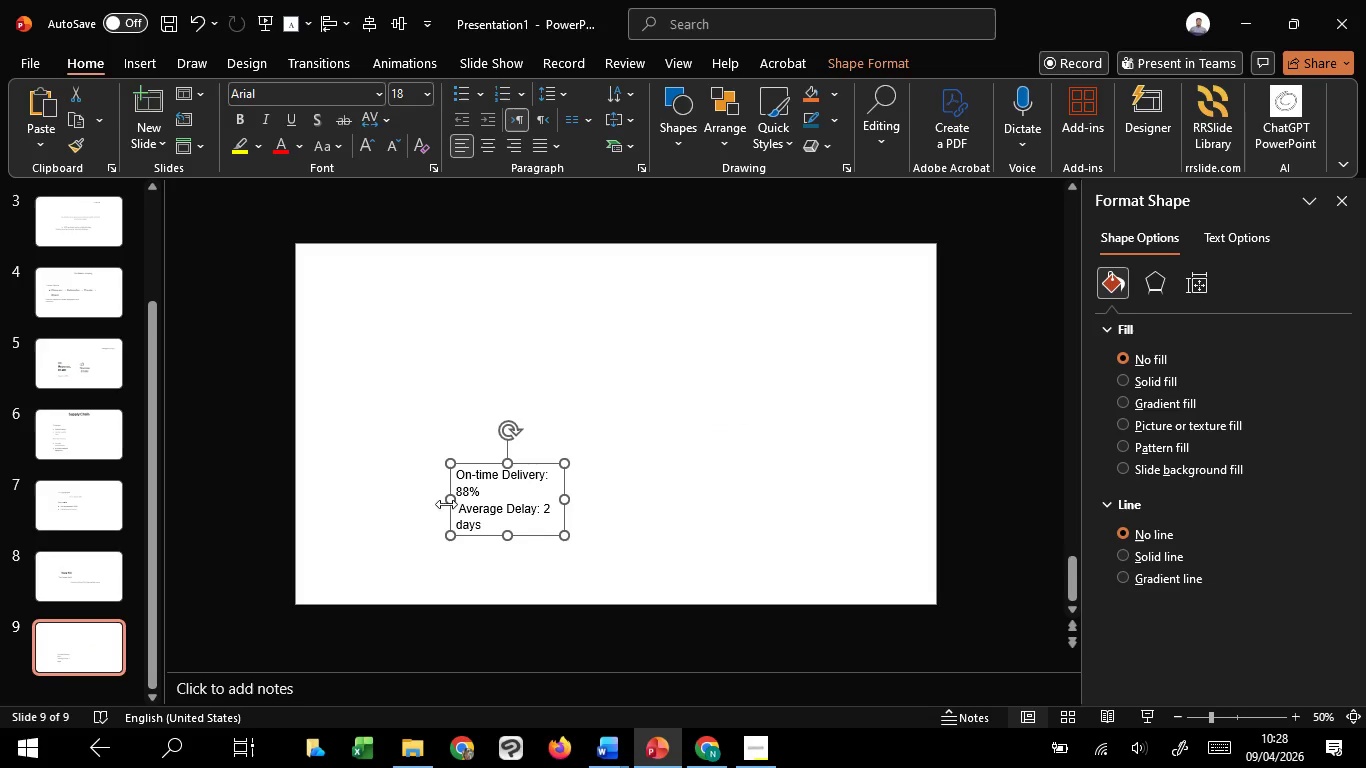 
left_click([744, 382])
 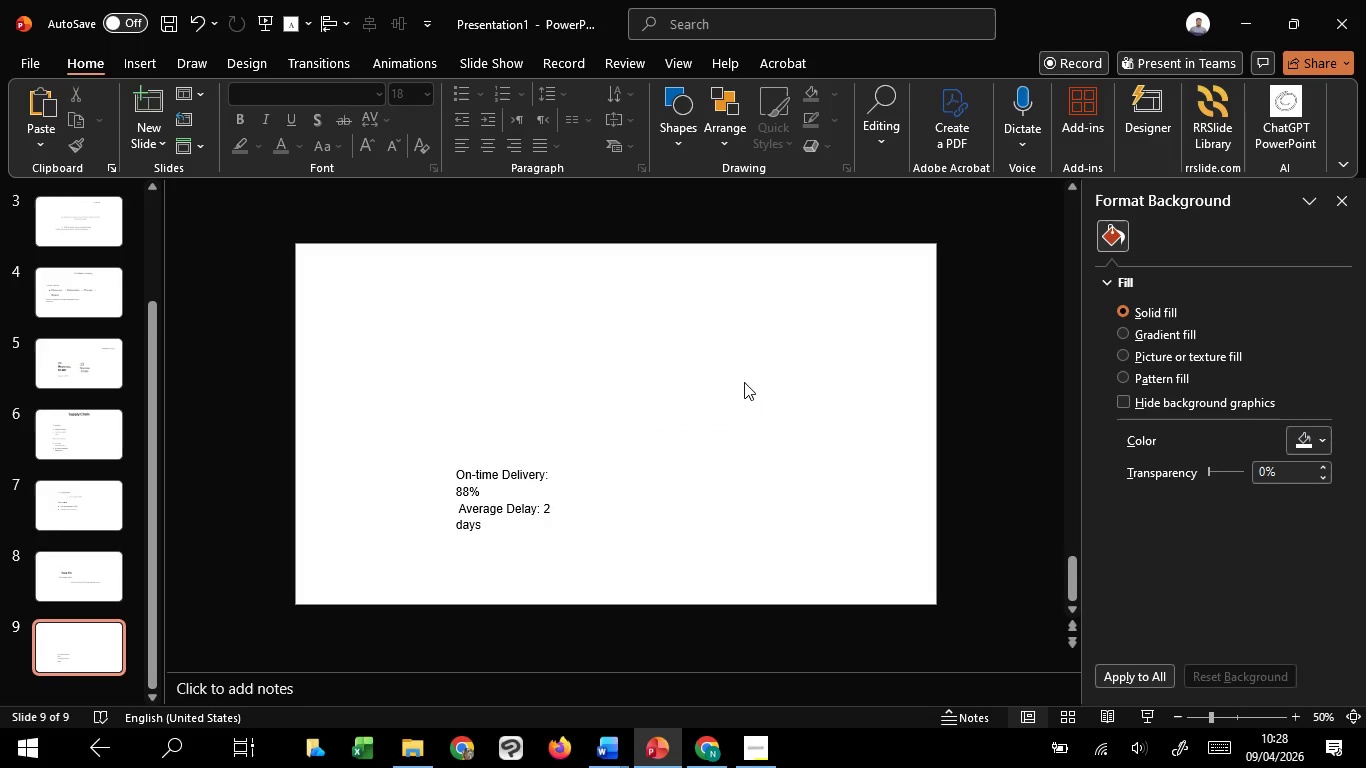 
key(Control+V)
 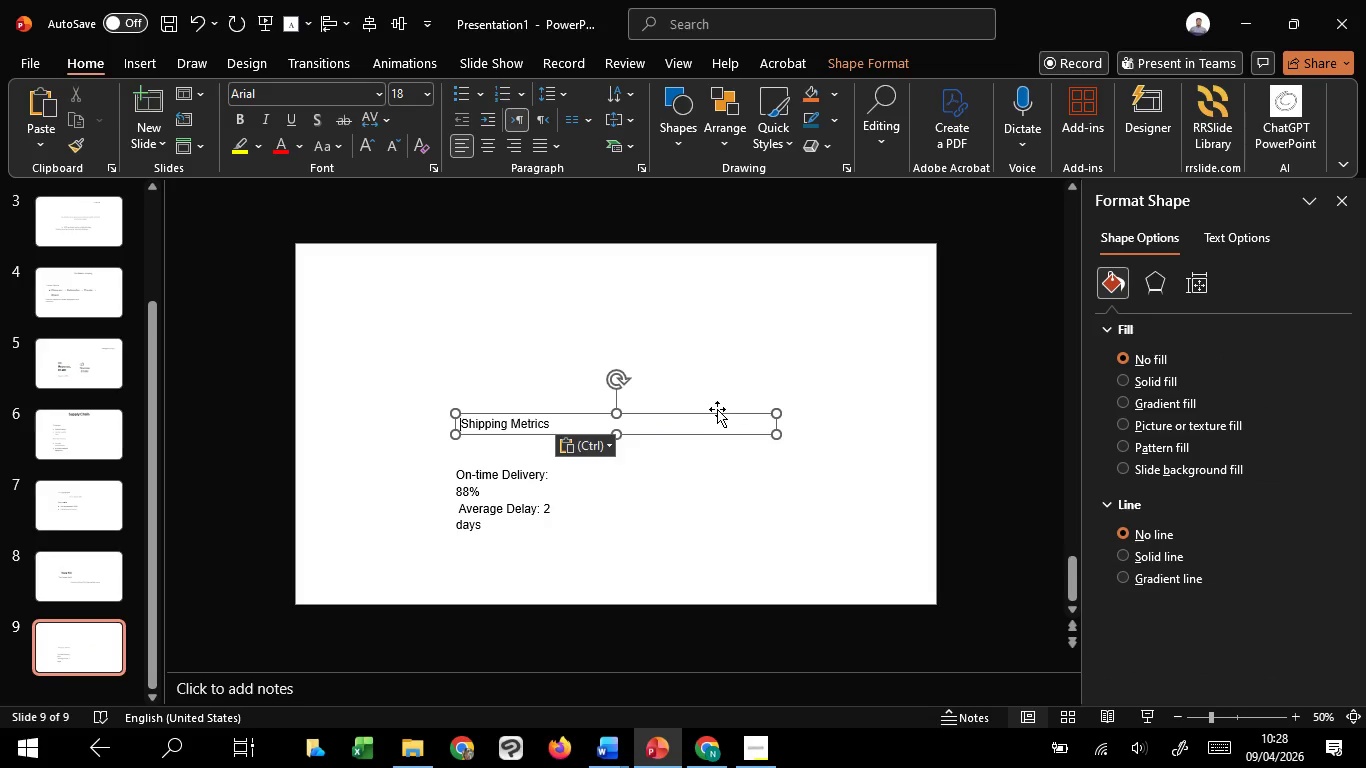 
left_click_drag(start_coordinate=[717, 409], to_coordinate=[708, 317])
 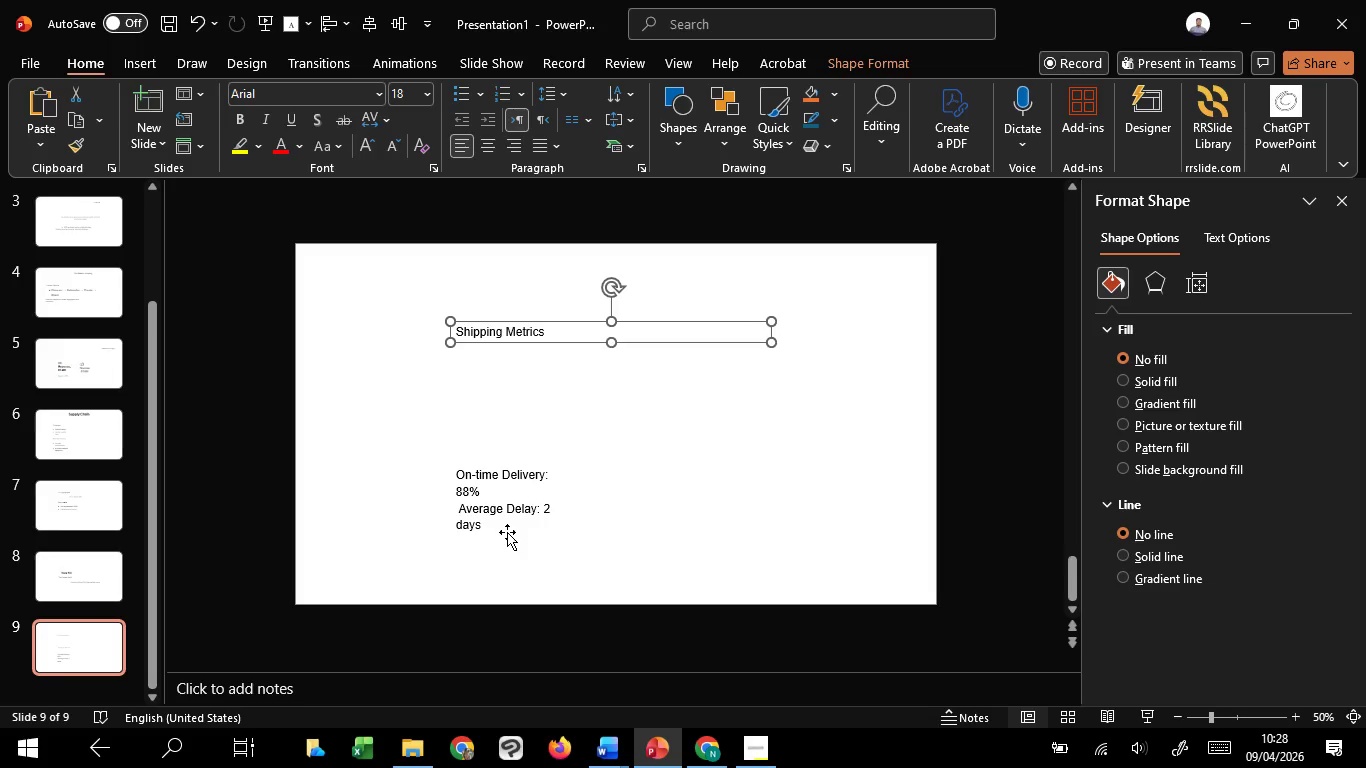 
left_click([507, 532])
 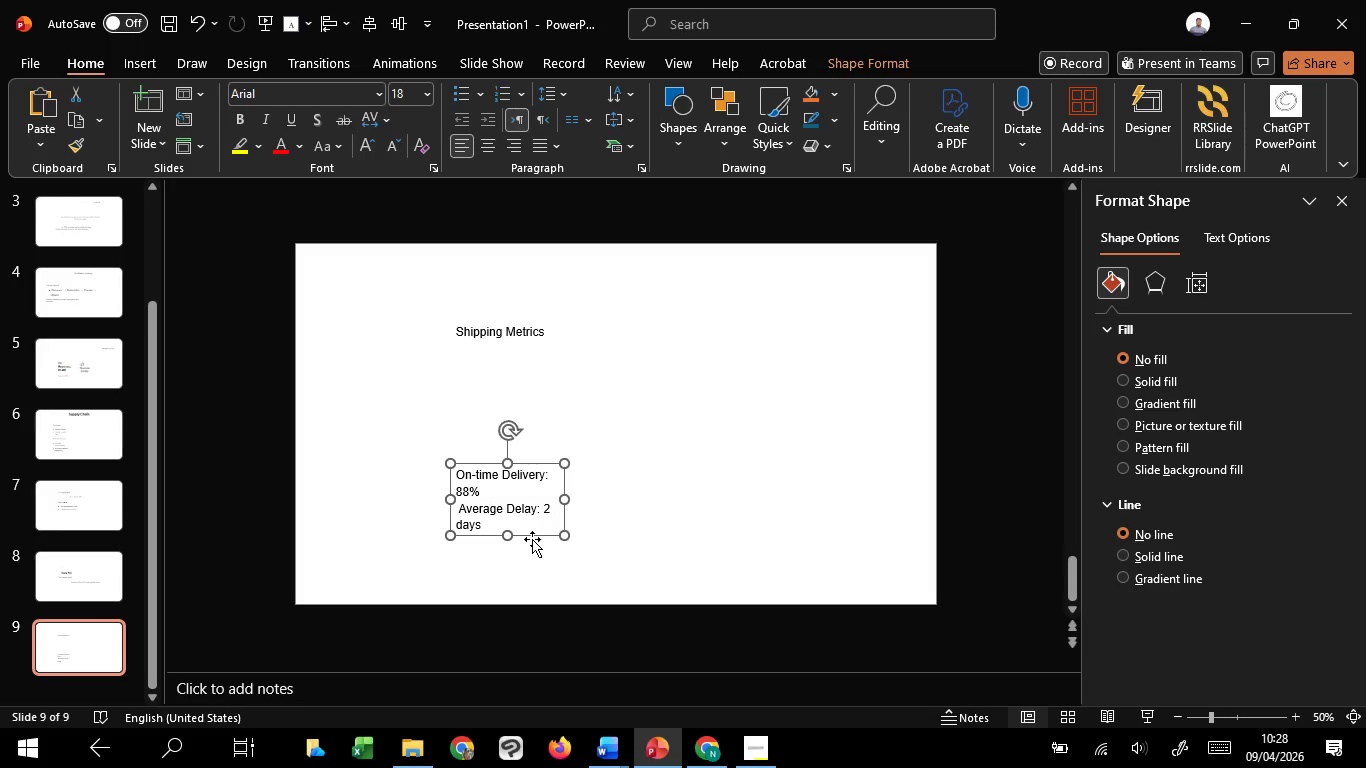 
left_click_drag(start_coordinate=[532, 539], to_coordinate=[528, 471])
 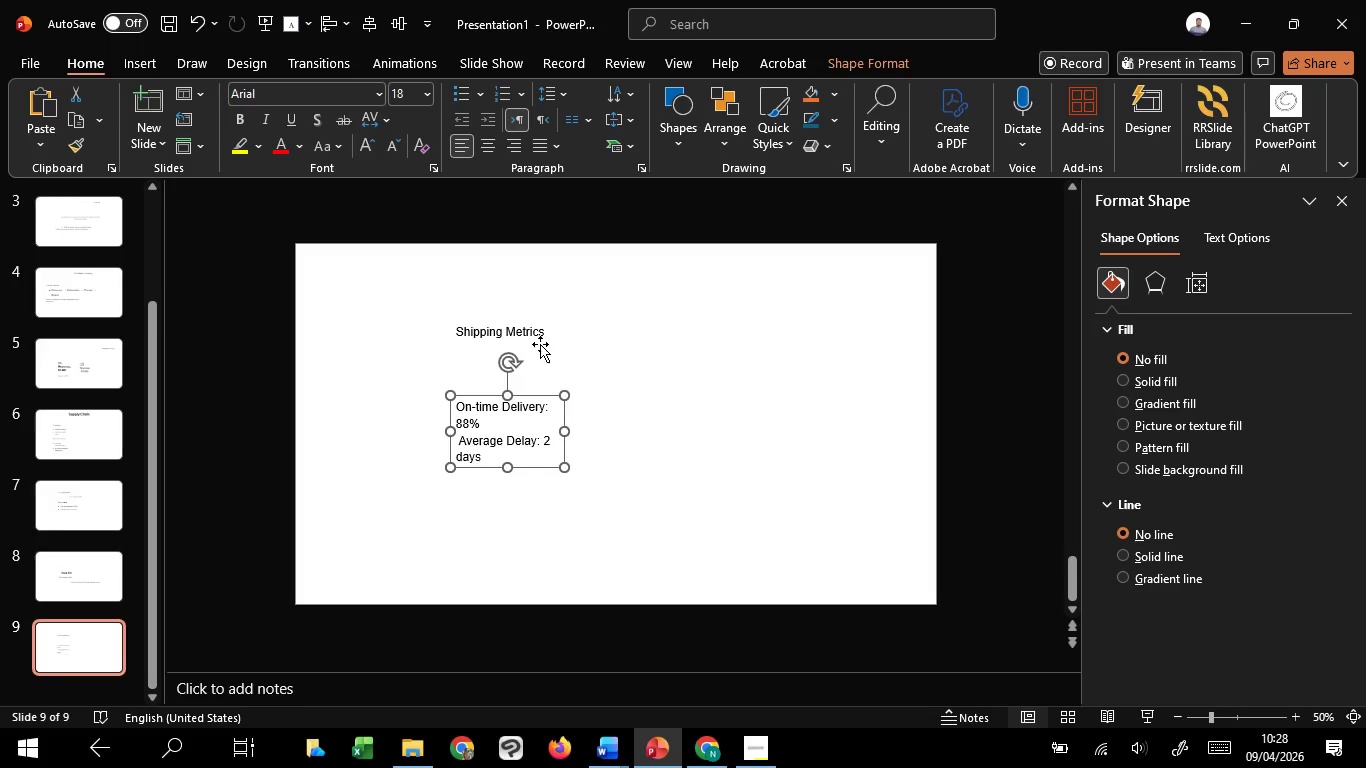 
left_click([540, 344])
 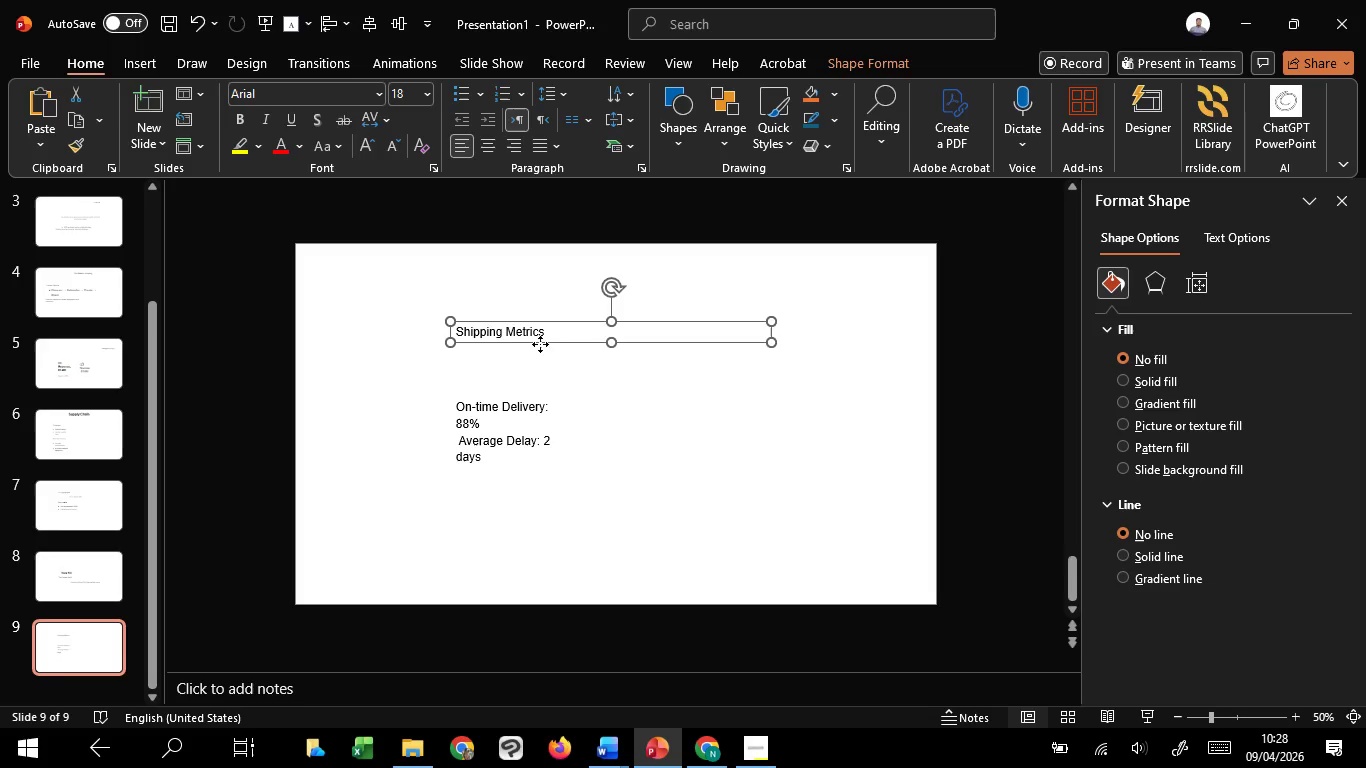 
left_click_drag(start_coordinate=[540, 344], to_coordinate=[540, 373])
 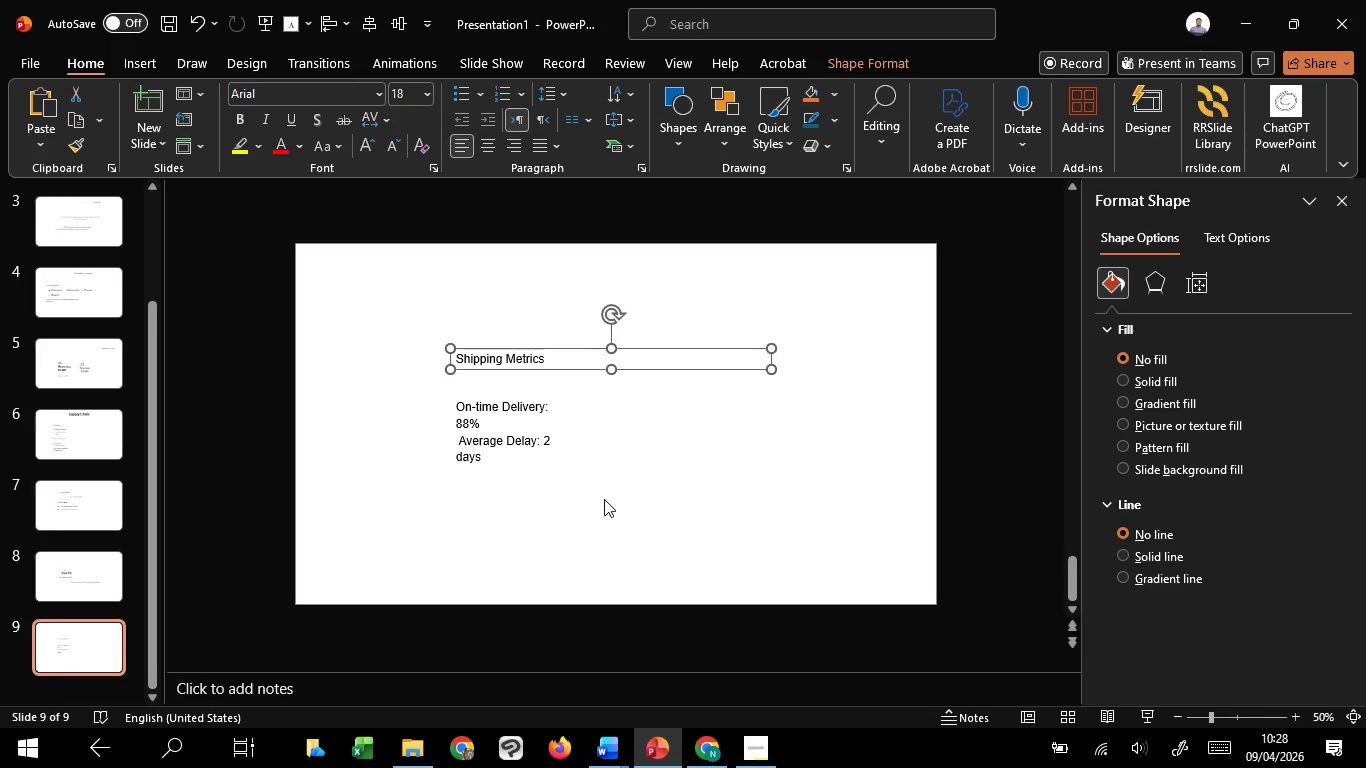 
hold_key(key=ShiftLeft, duration=0.86)
 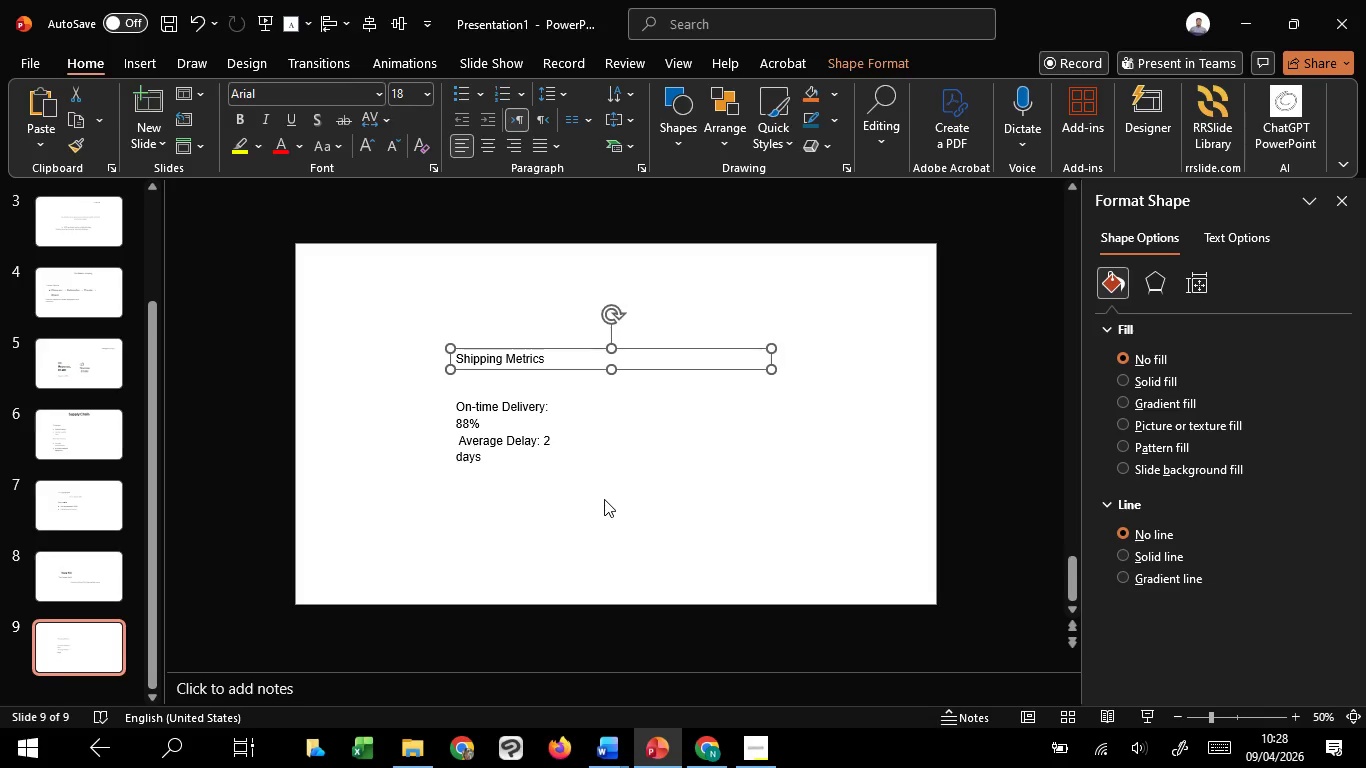 
left_click([604, 499])
 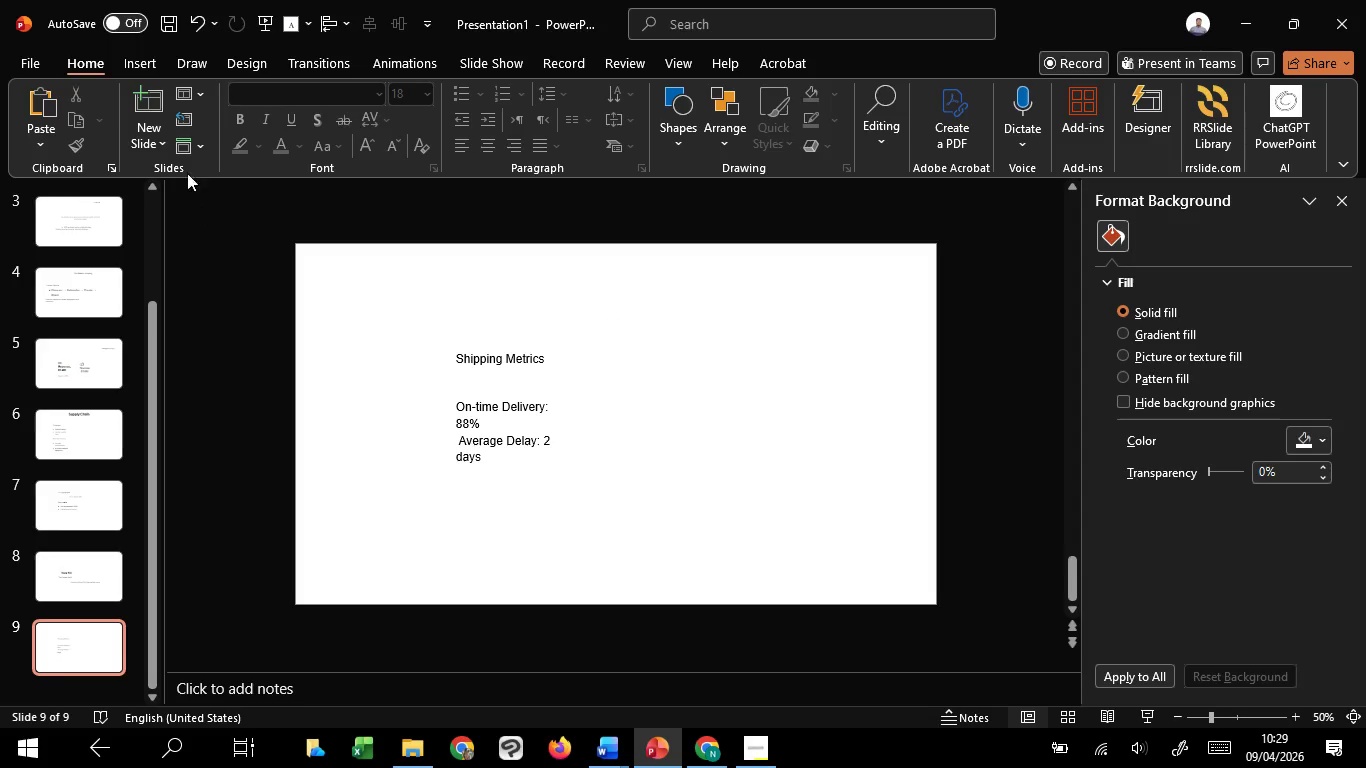 
left_click([161, 112])
 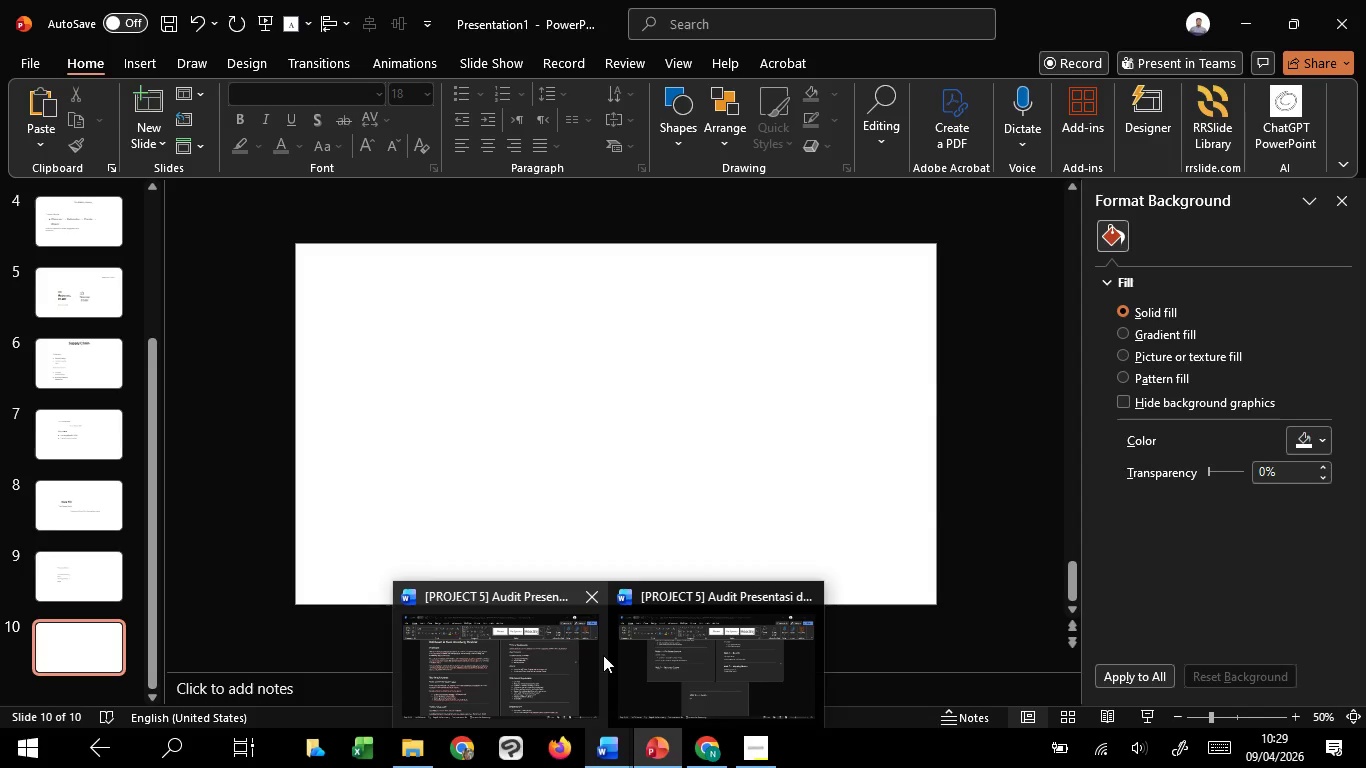 
left_click([645, 641])
 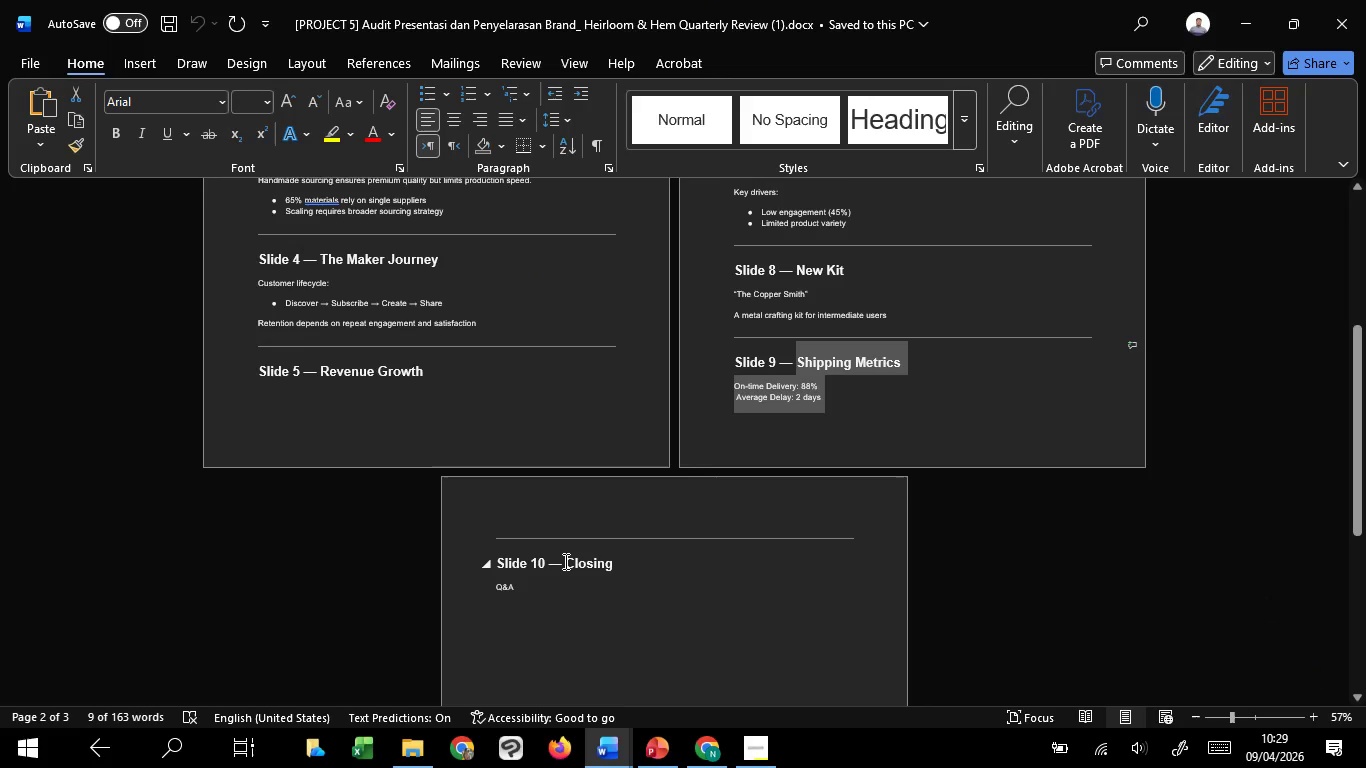 
left_click_drag(start_coordinate=[569, 560], to_coordinate=[607, 584])
 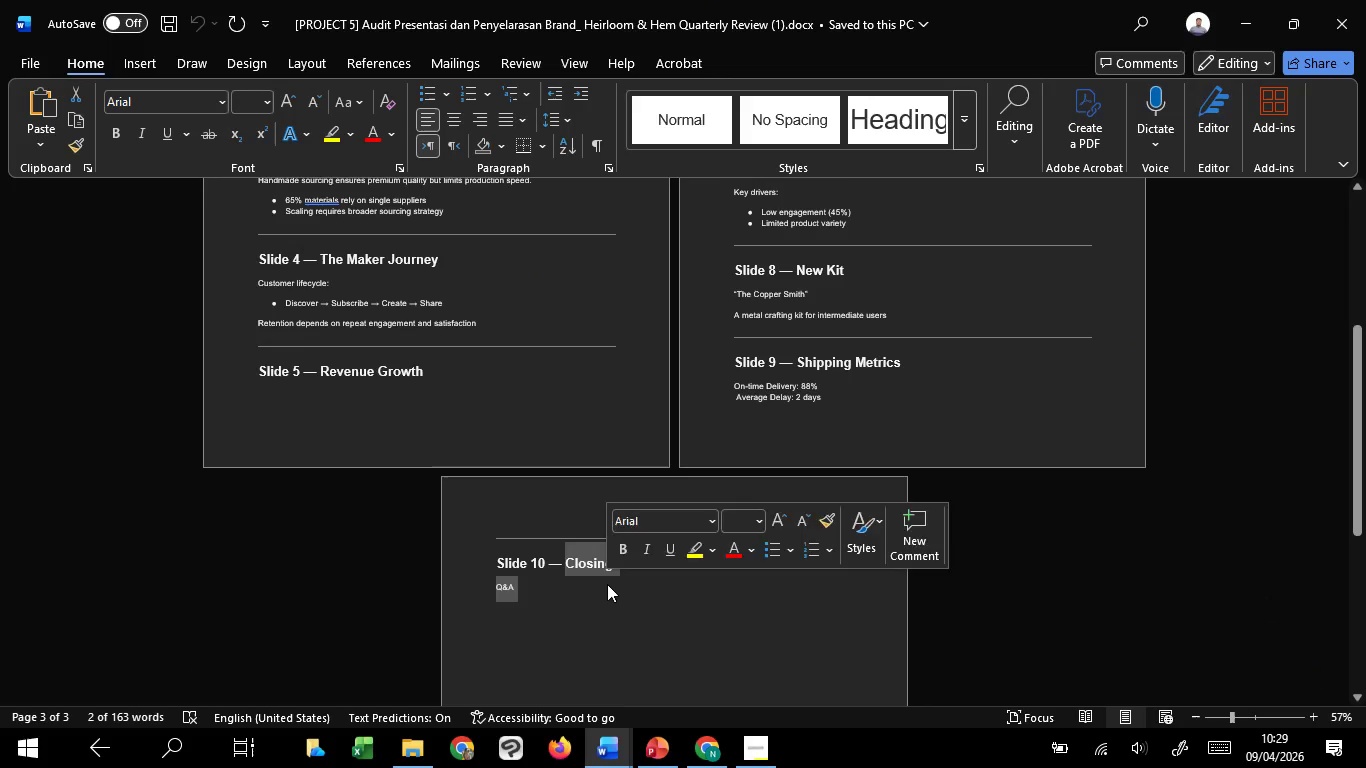 
key(Control+C)
 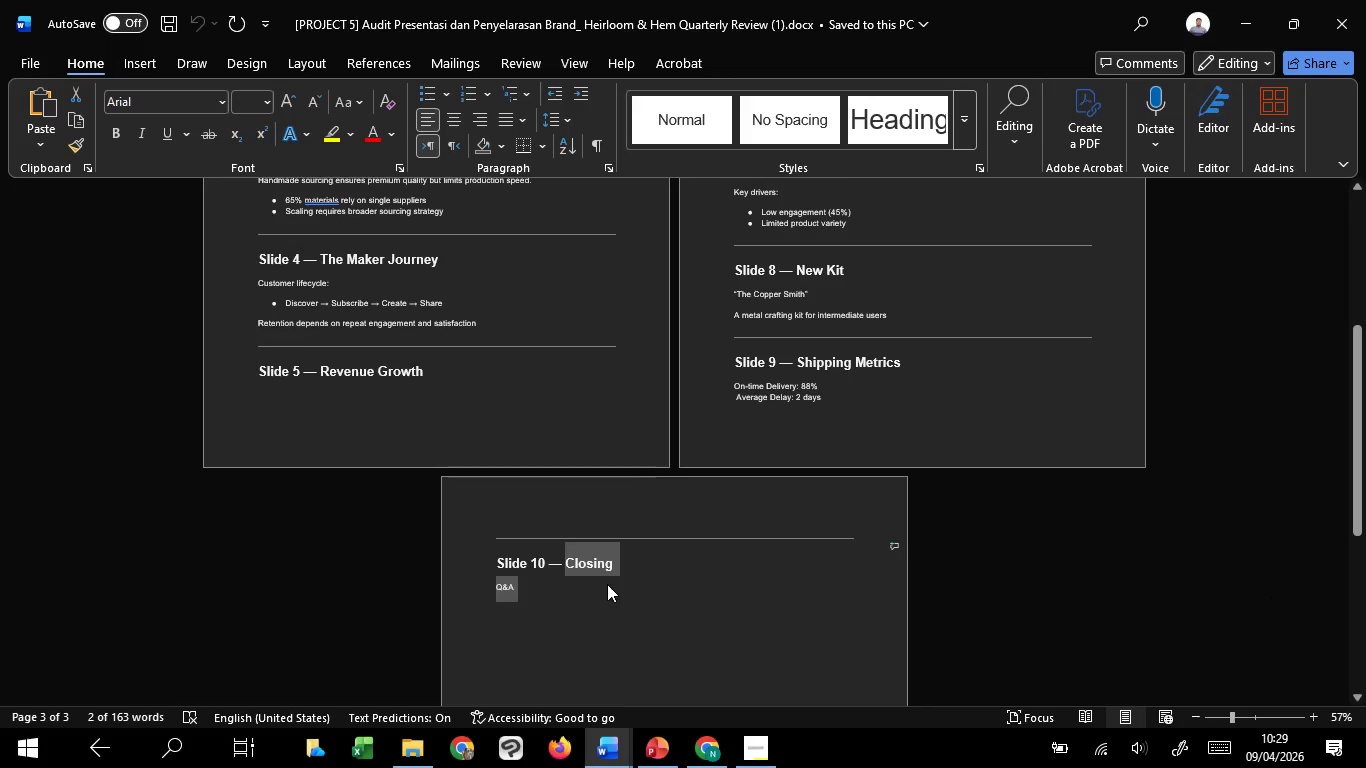 
key(Control+C)
 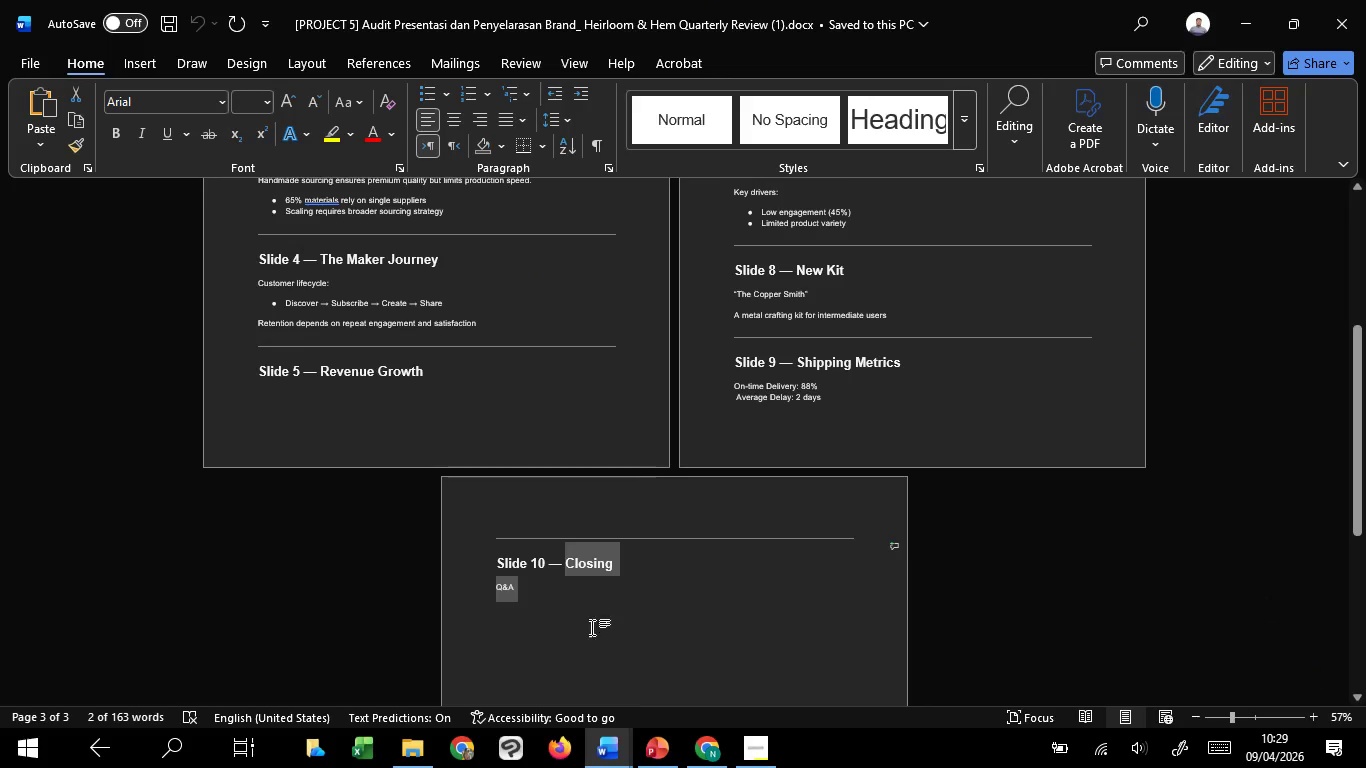 
key(Control+C)
 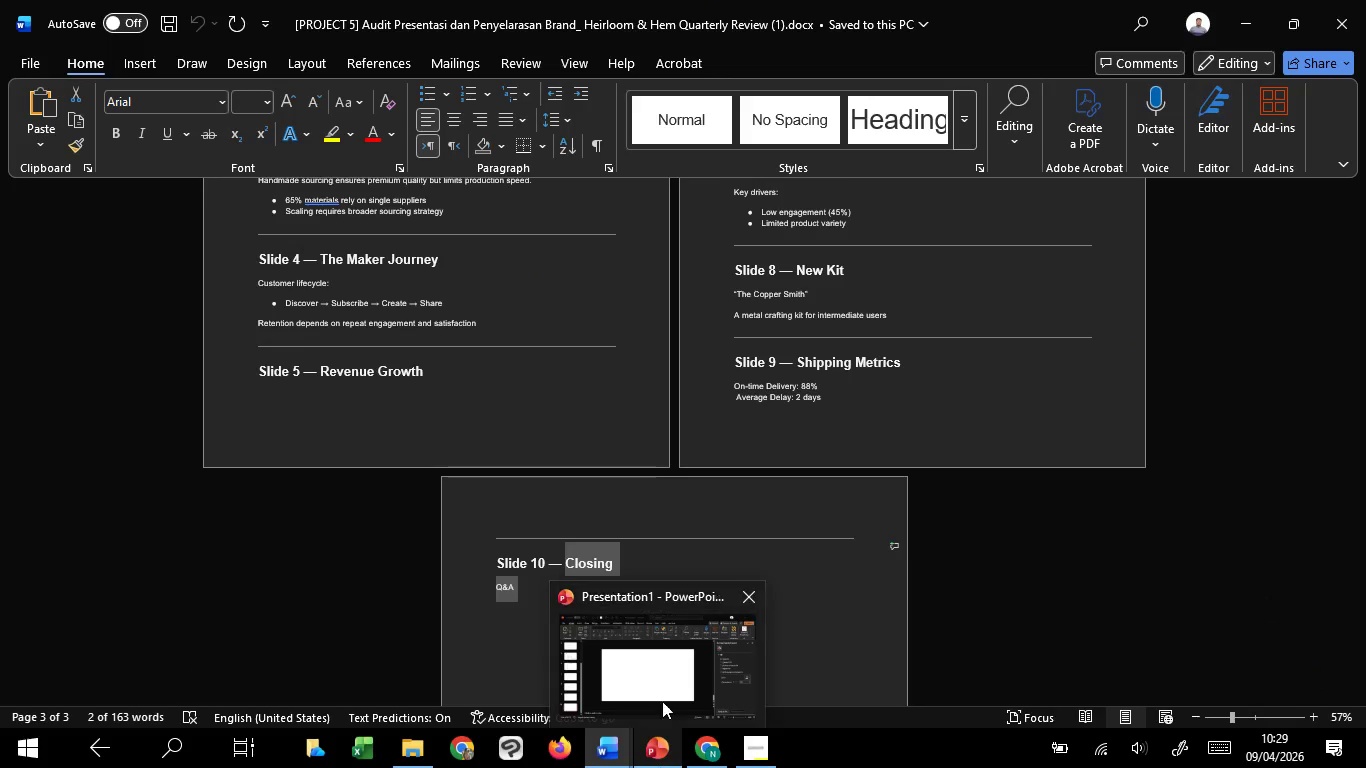 
left_click([662, 700])
 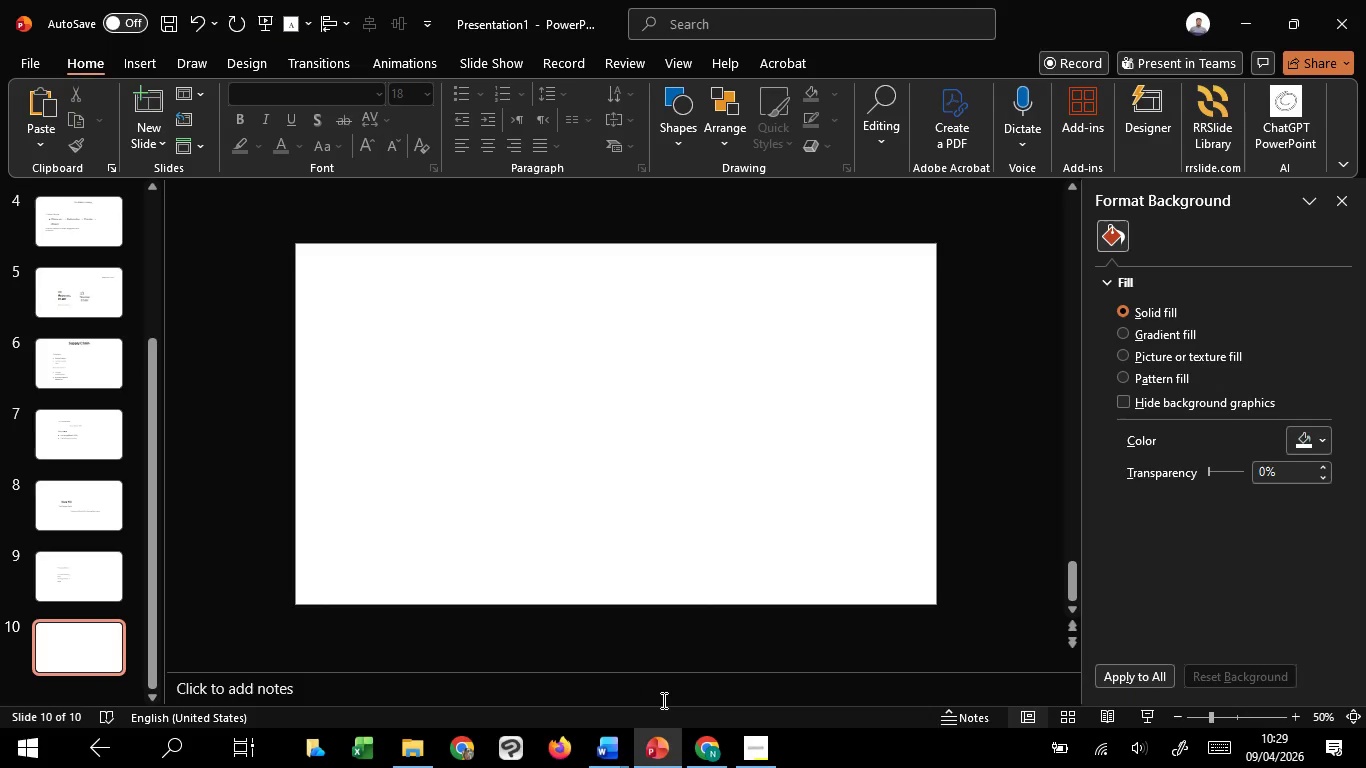 
key(Control+V)
 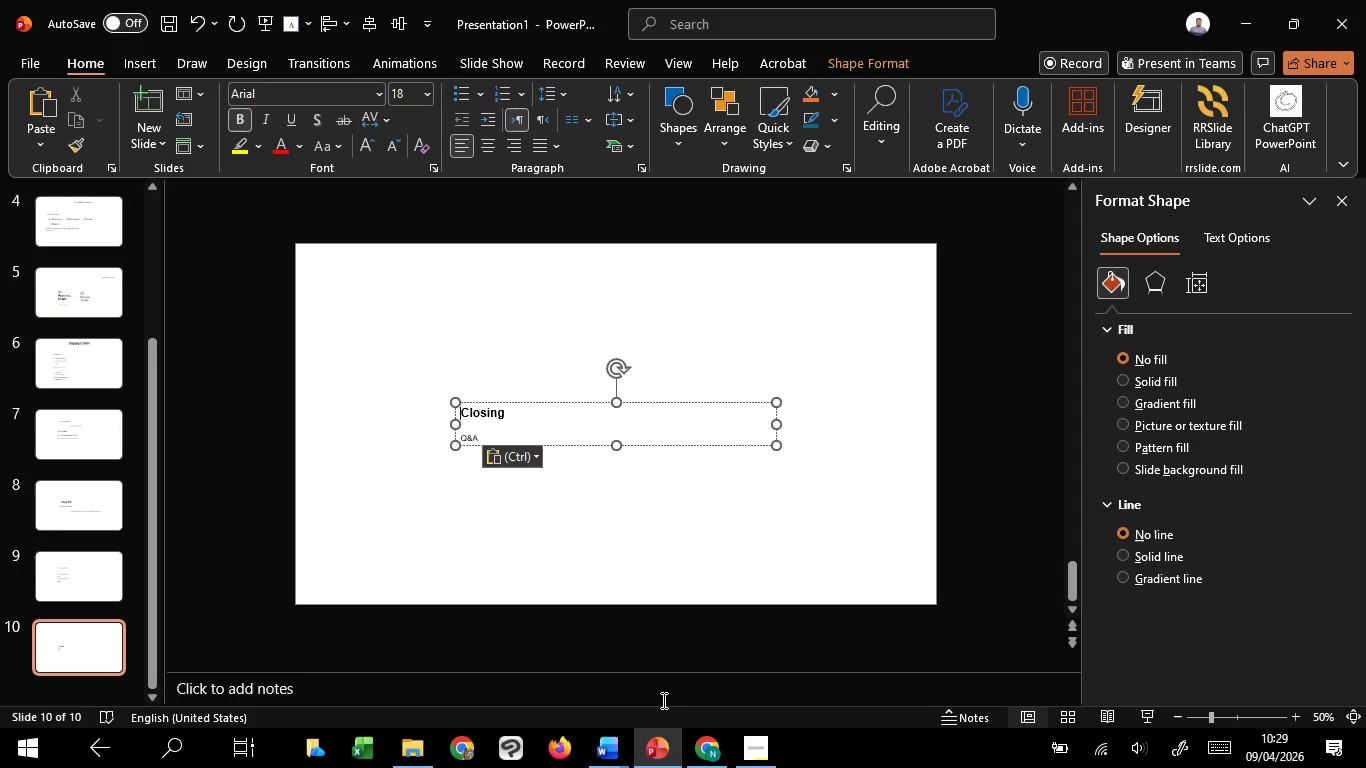 
left_click([656, 544])
 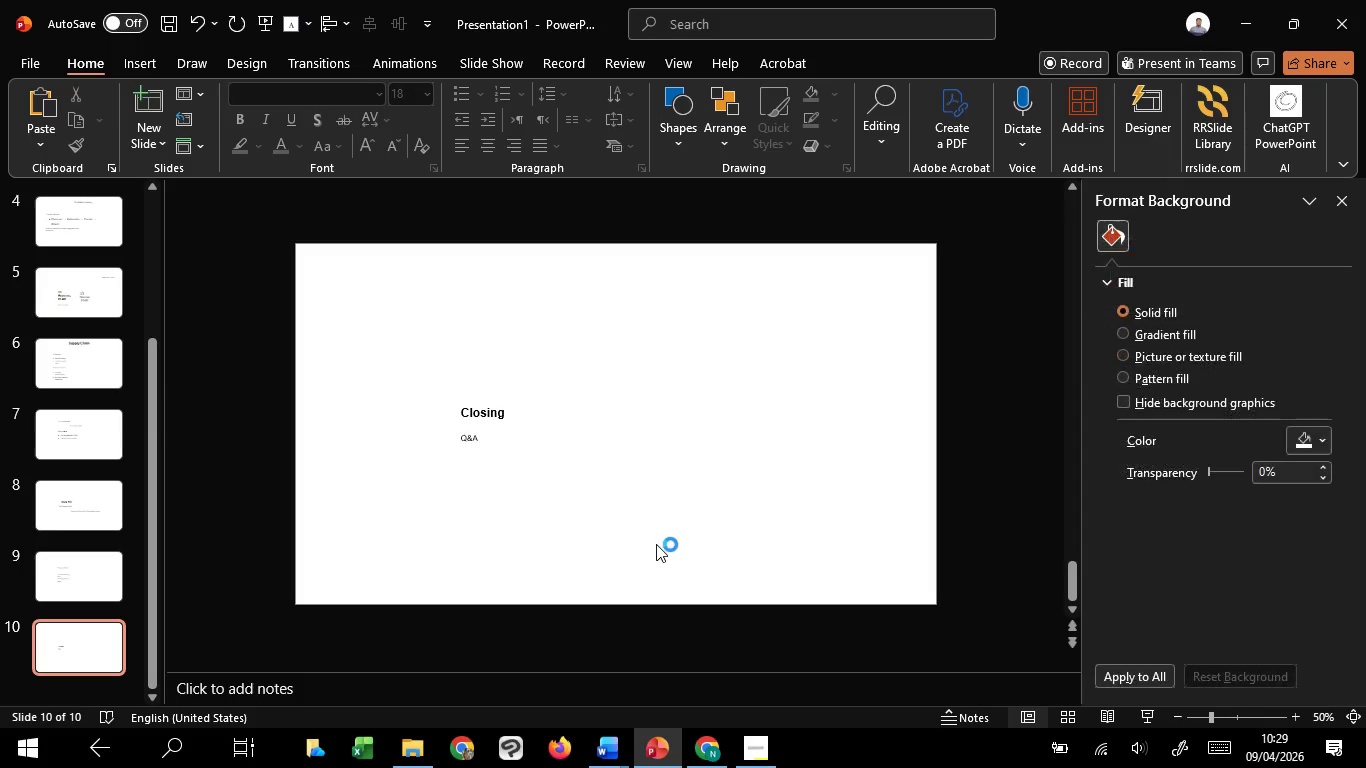 
scroll: coordinate [656, 544], scroll_direction: up, amount: 11.0
 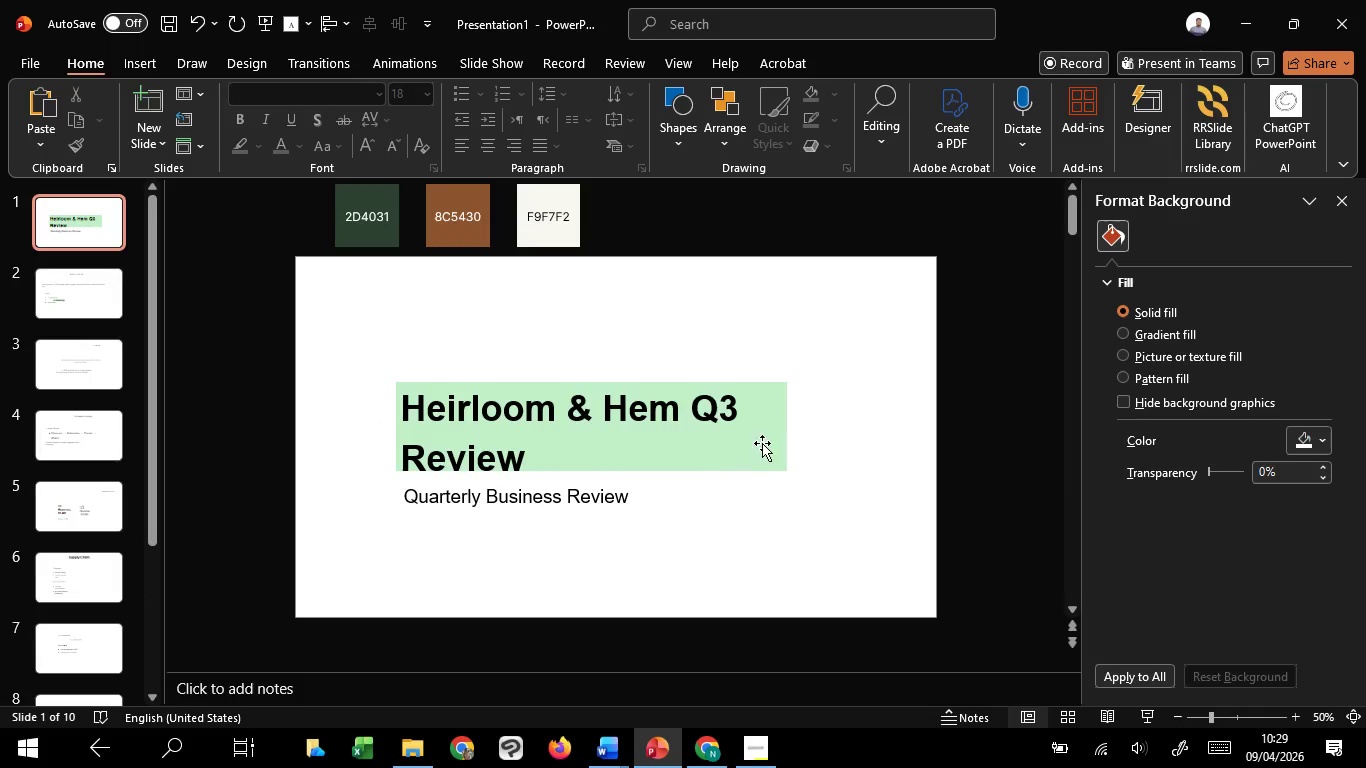 
left_click([774, 440])
 